 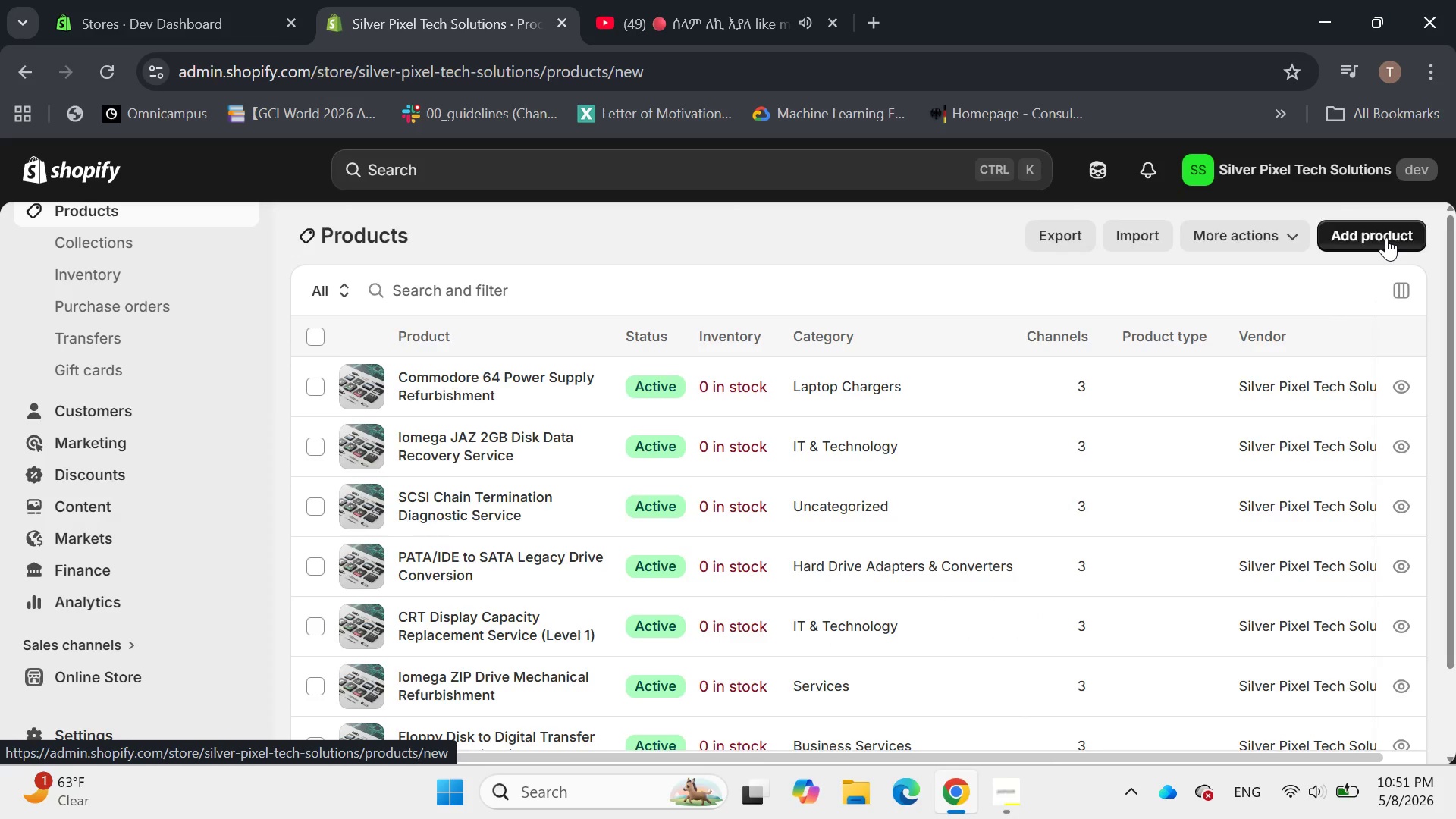 
left_click([467, 327])
 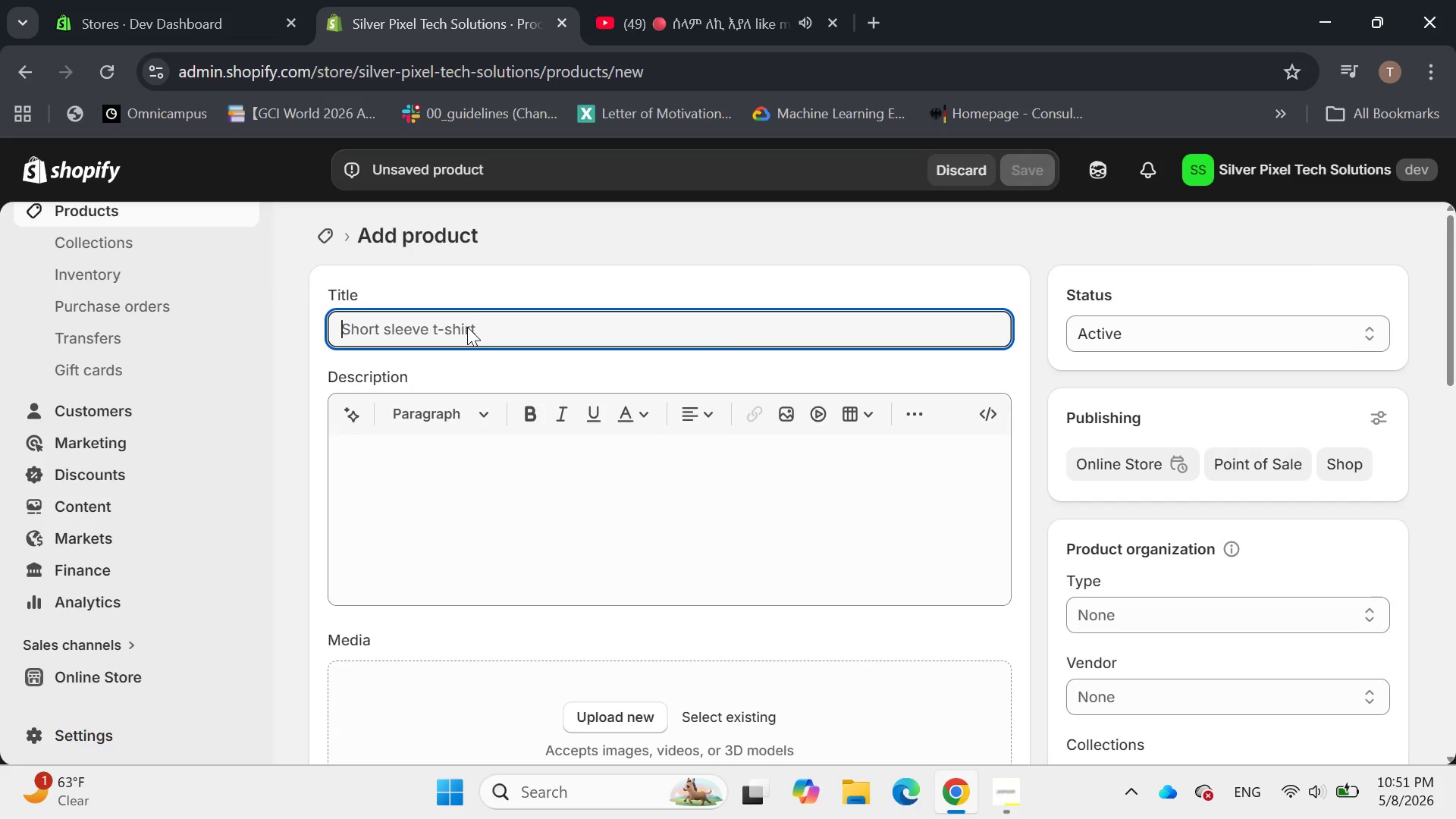 
wait(5.12)
 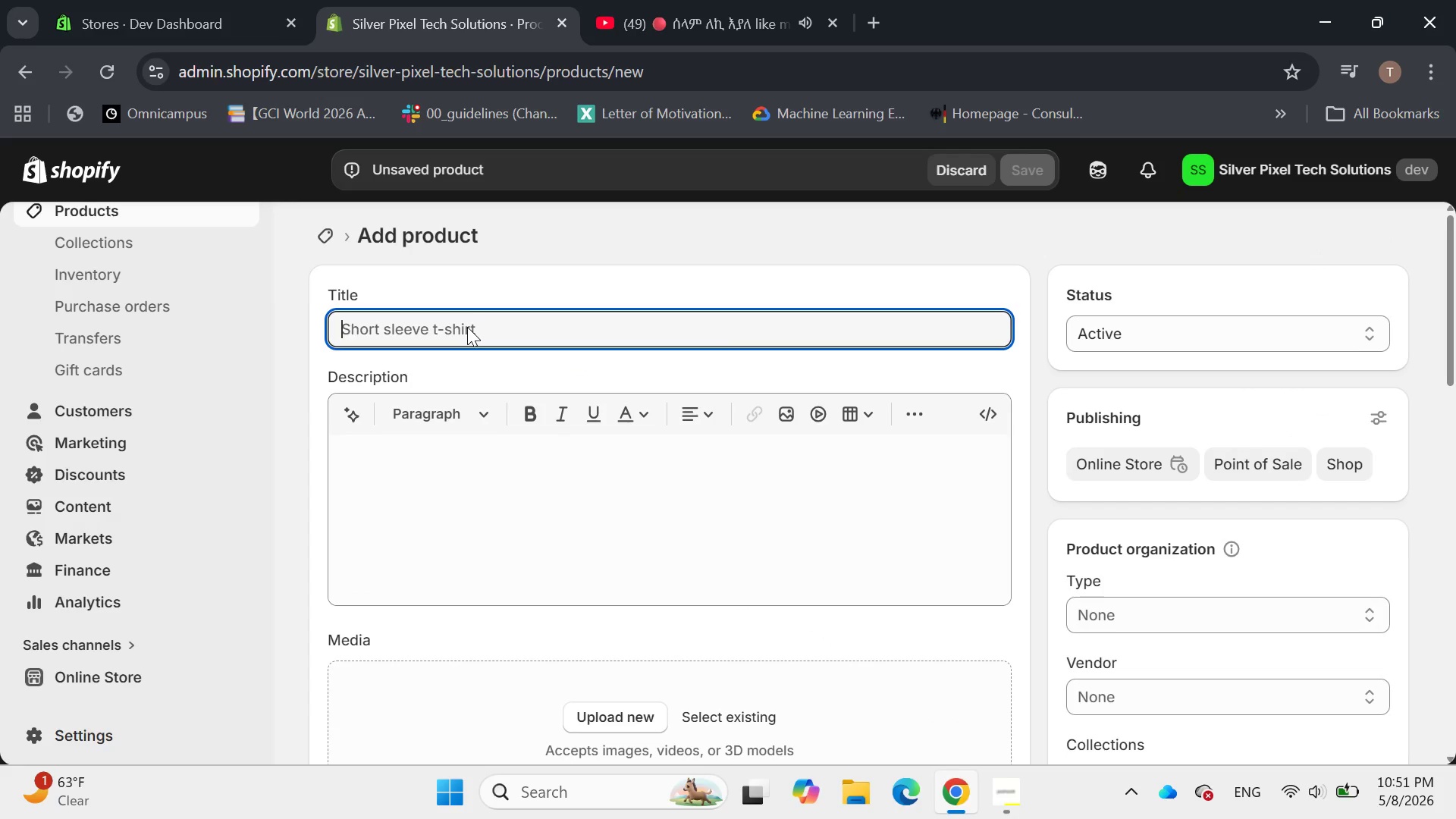 
type(Optical -Magnetic )
 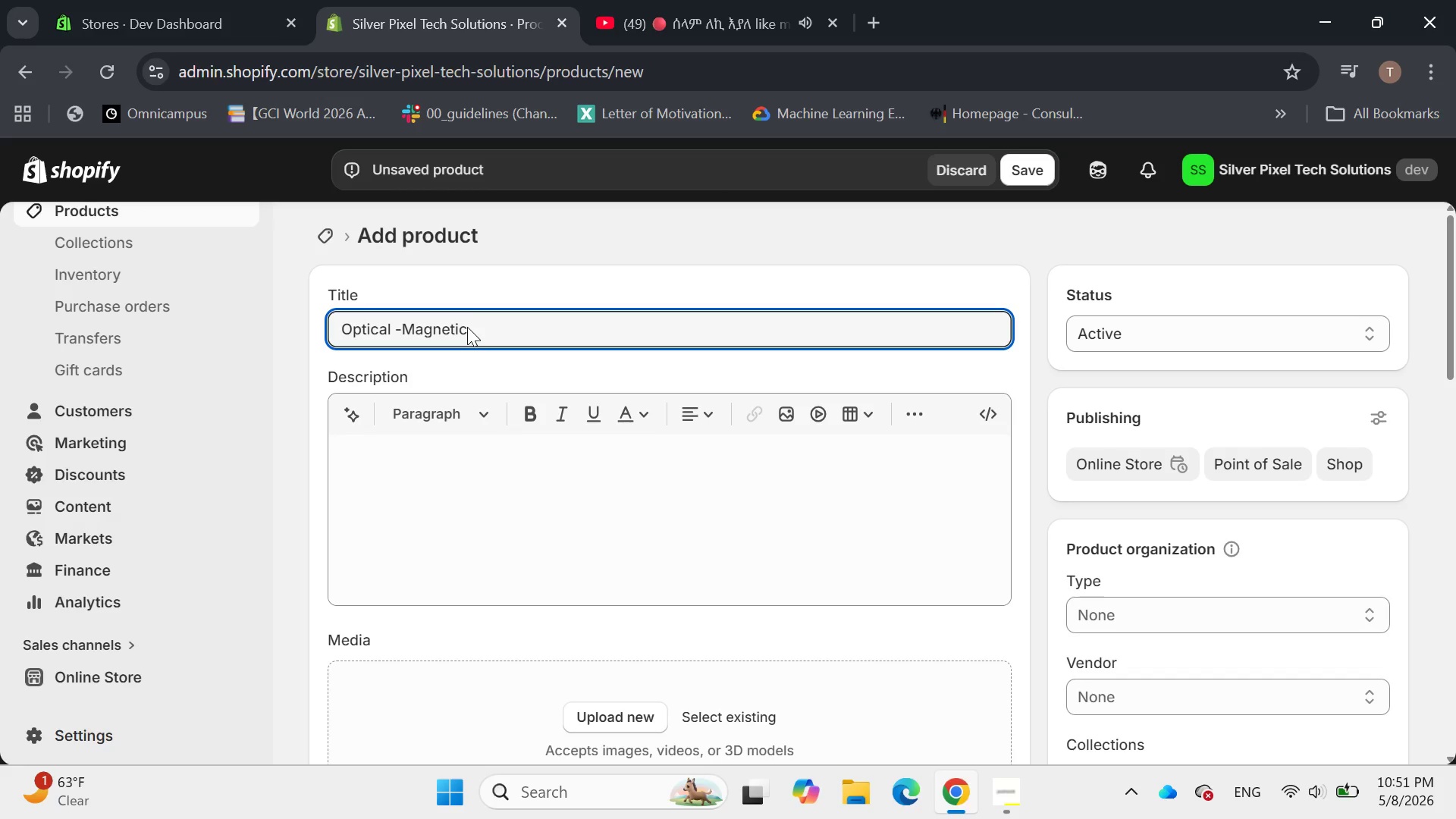 
type(())
 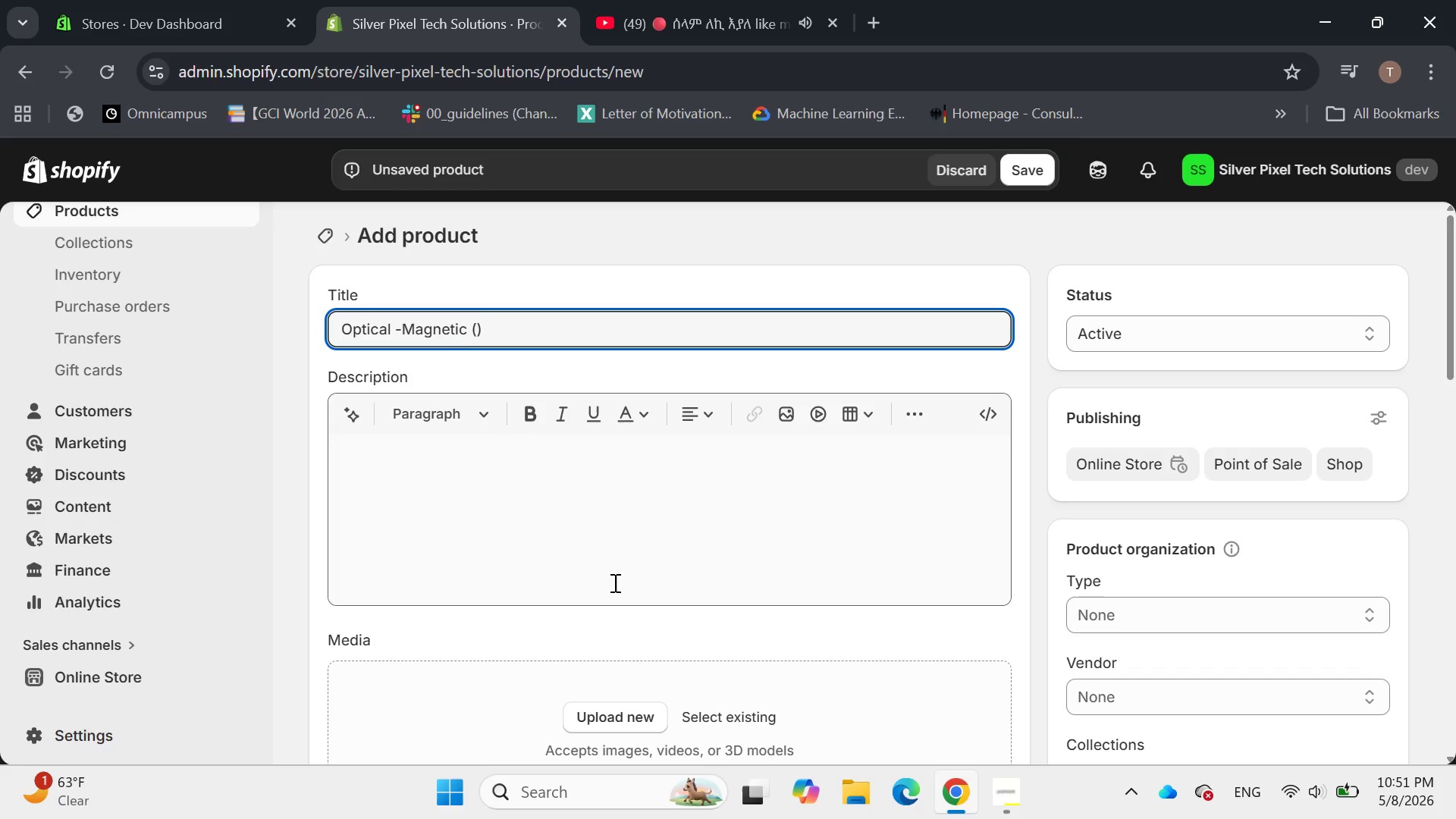 
key(ArrowLeft)
 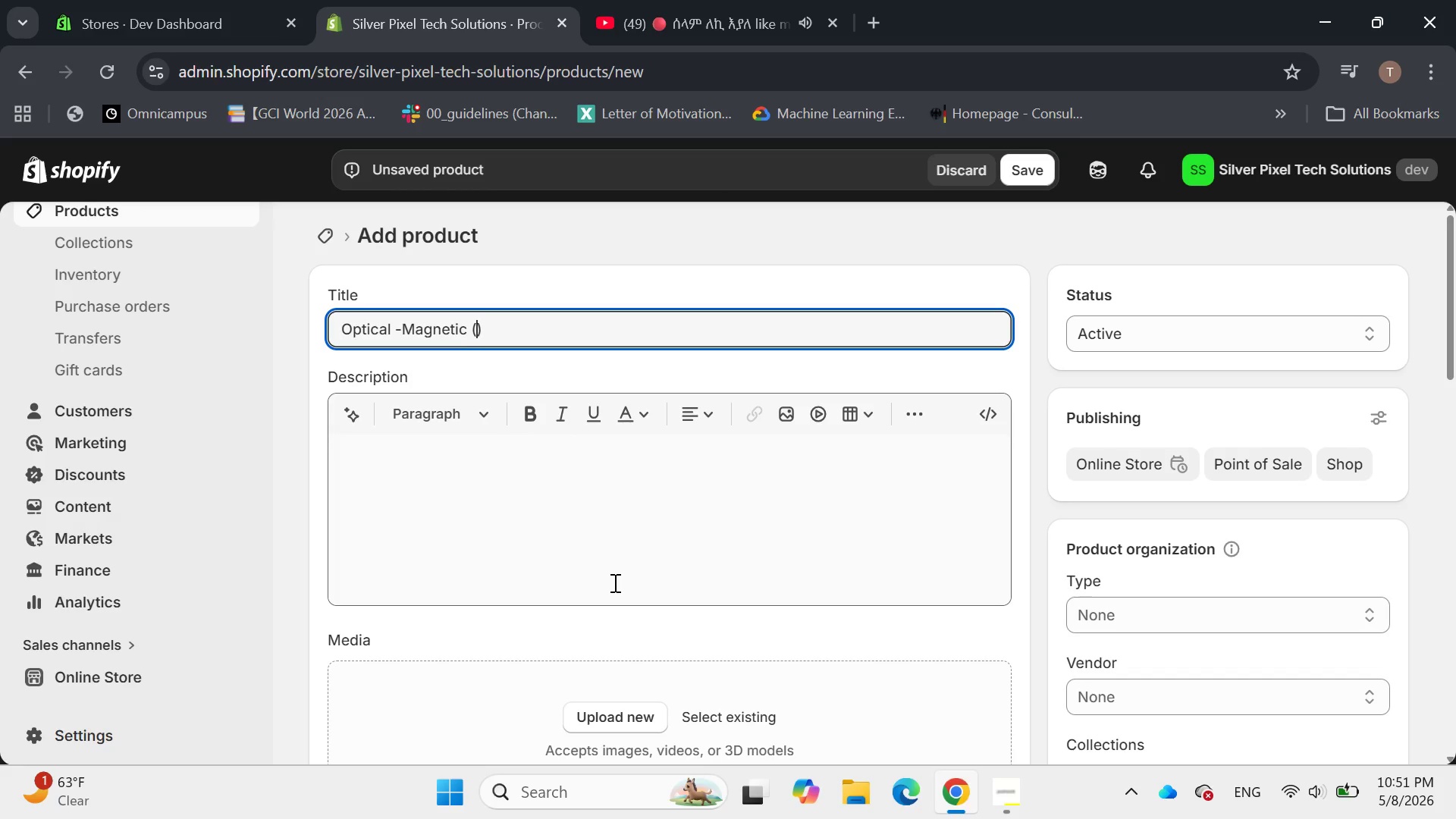 
type(Mo)
key(Backspace)
type(O)
 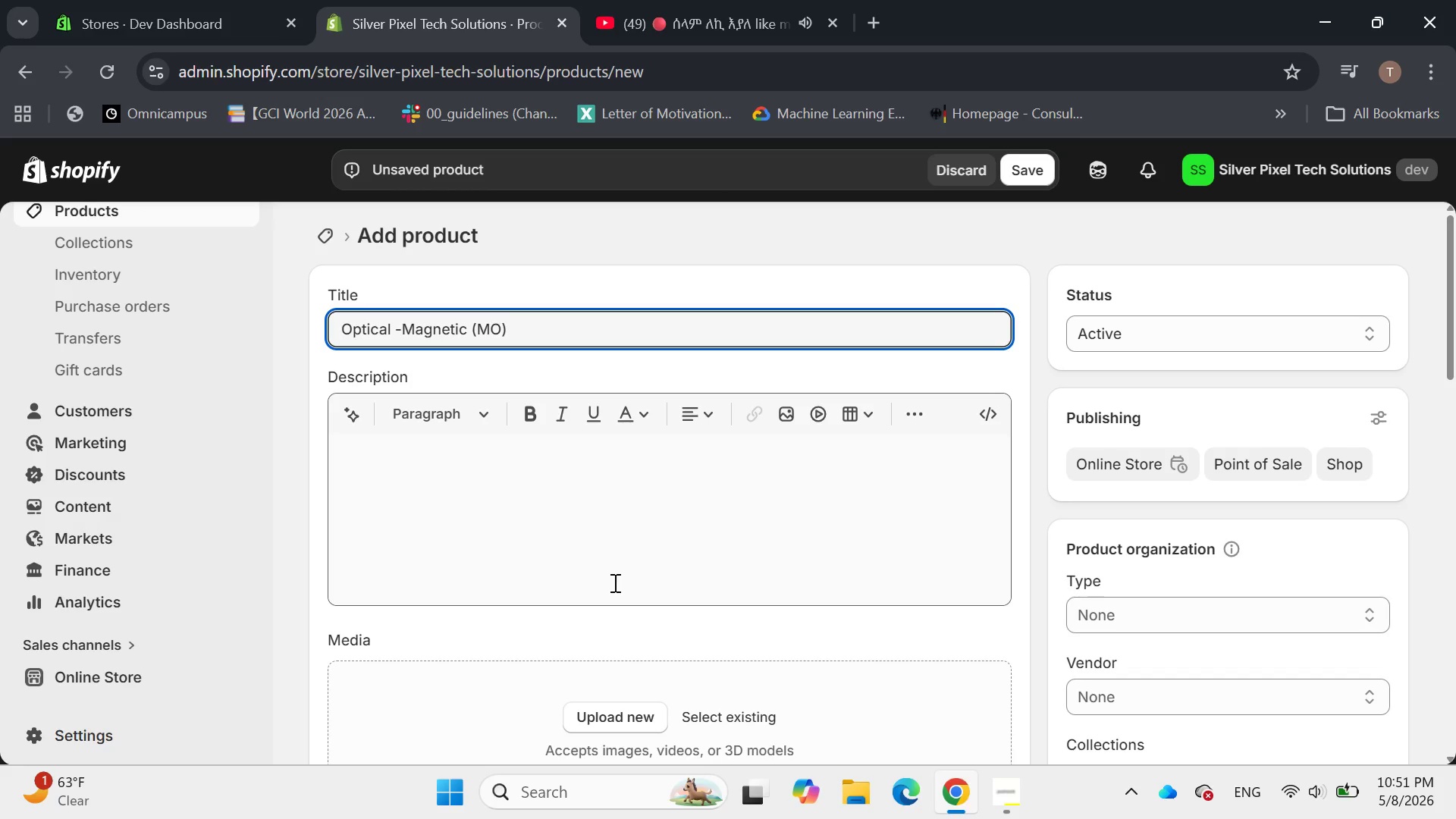 
key(ArrowRight)
 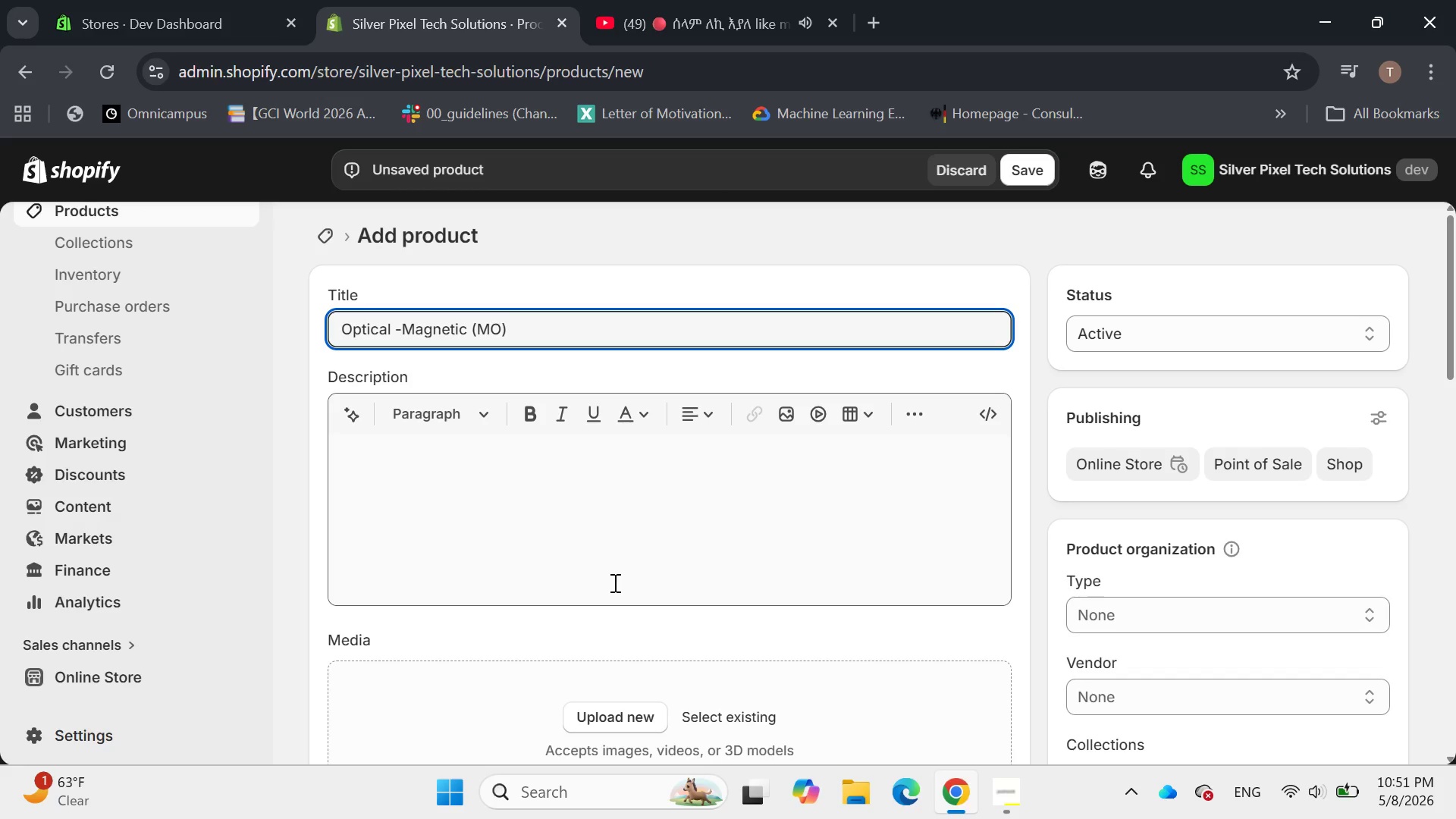 
key(Space)
 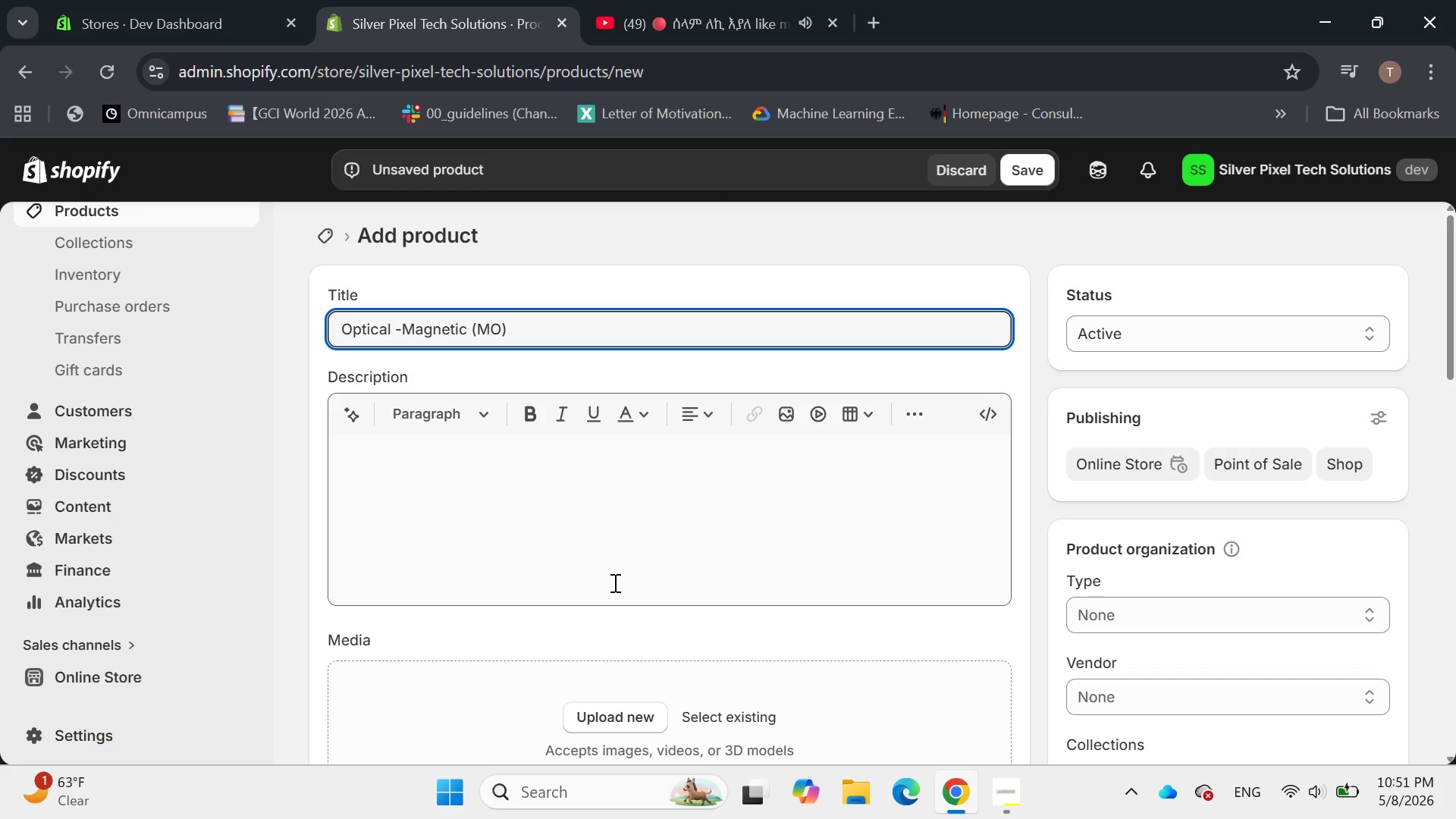 
wait(6.5)
 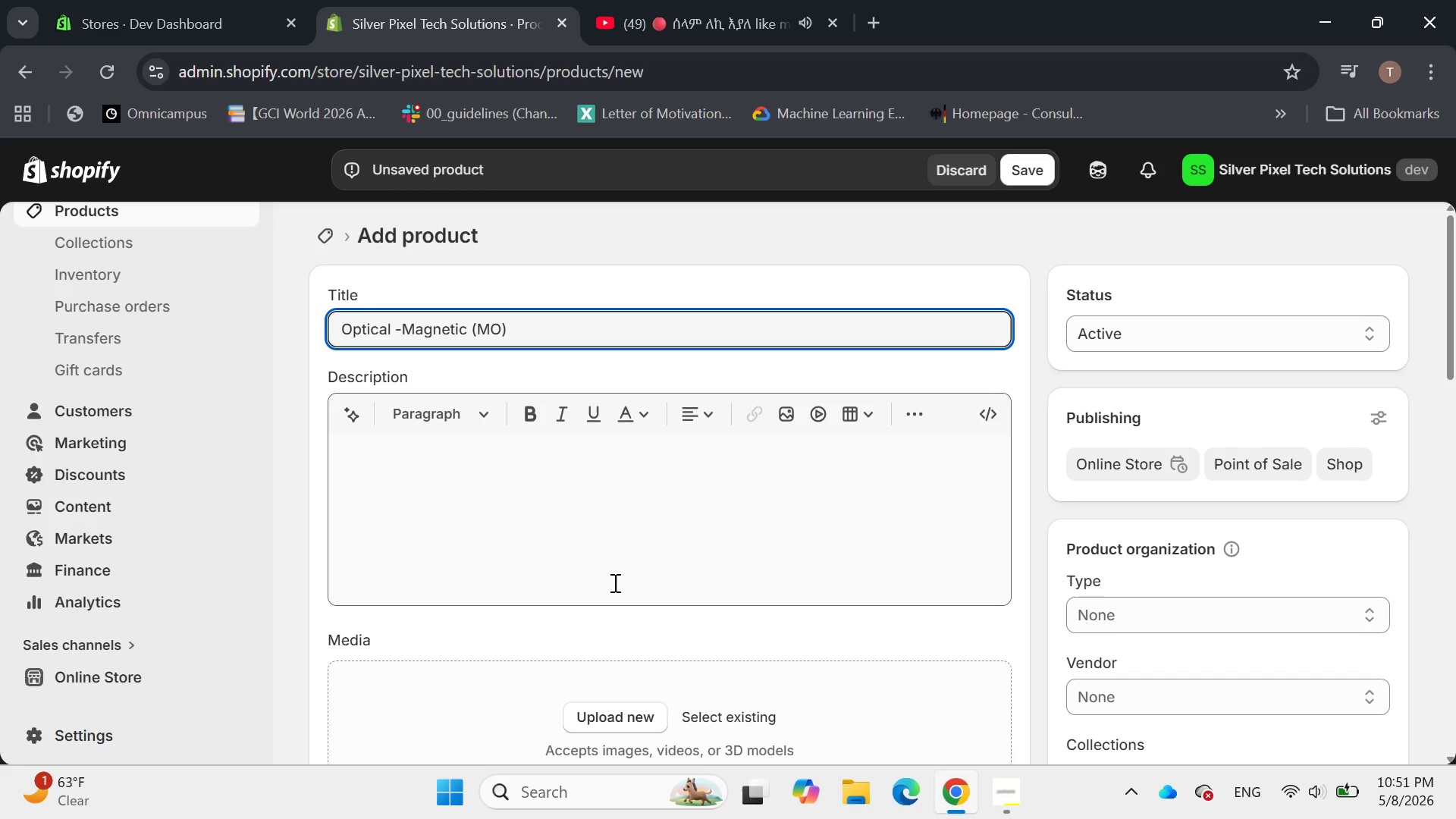 
type(64)
 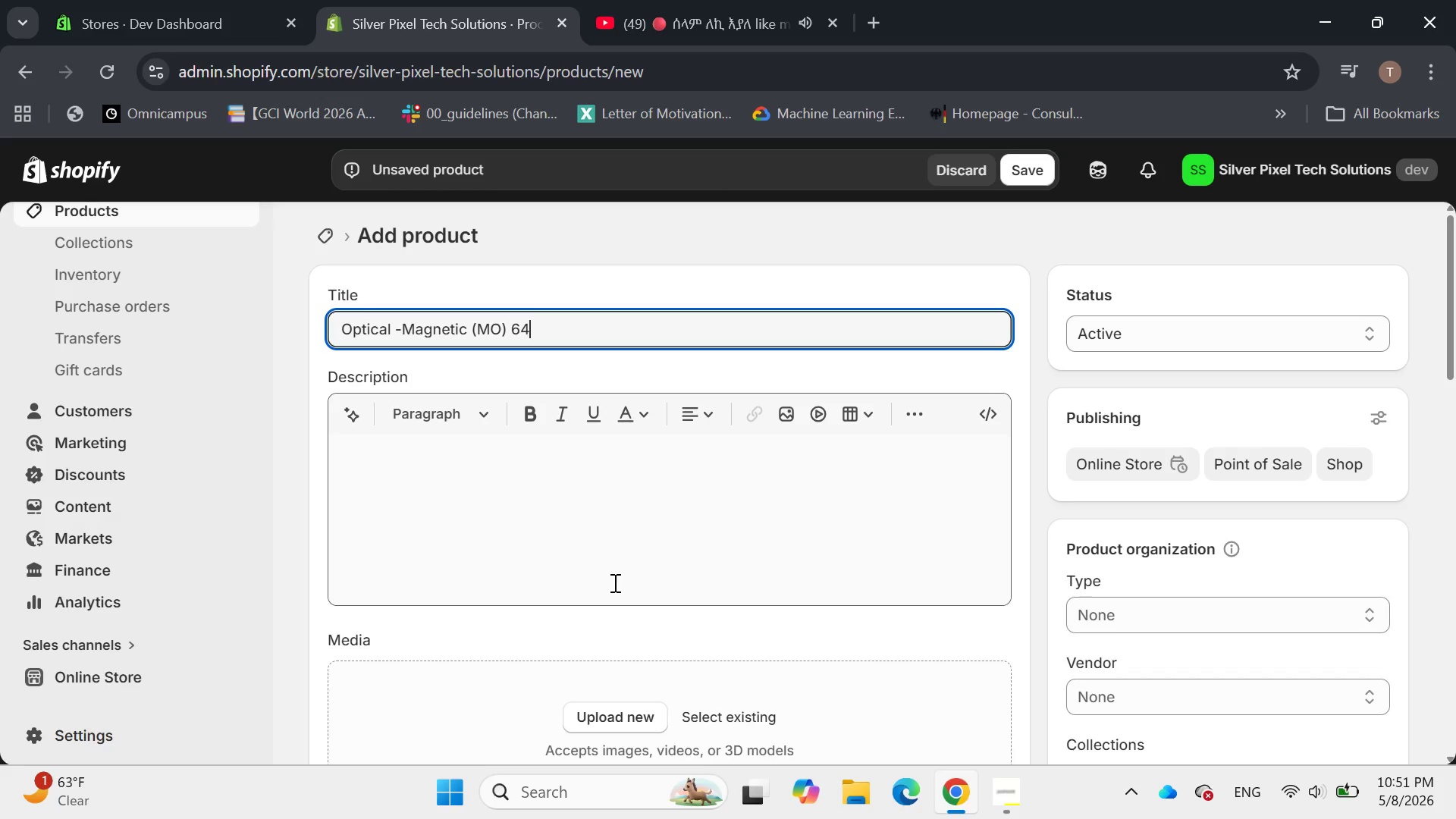 
type(0mg)
key(Backspace)
key(Backspace)
type(mb Mde=)
key(Backspace)
key(Backspace)
key(Backspace)
key(Backspace)
type(M)
key(Backspace)
type(mEDIA cONE)
key(Backspace)
type(VERSION)
 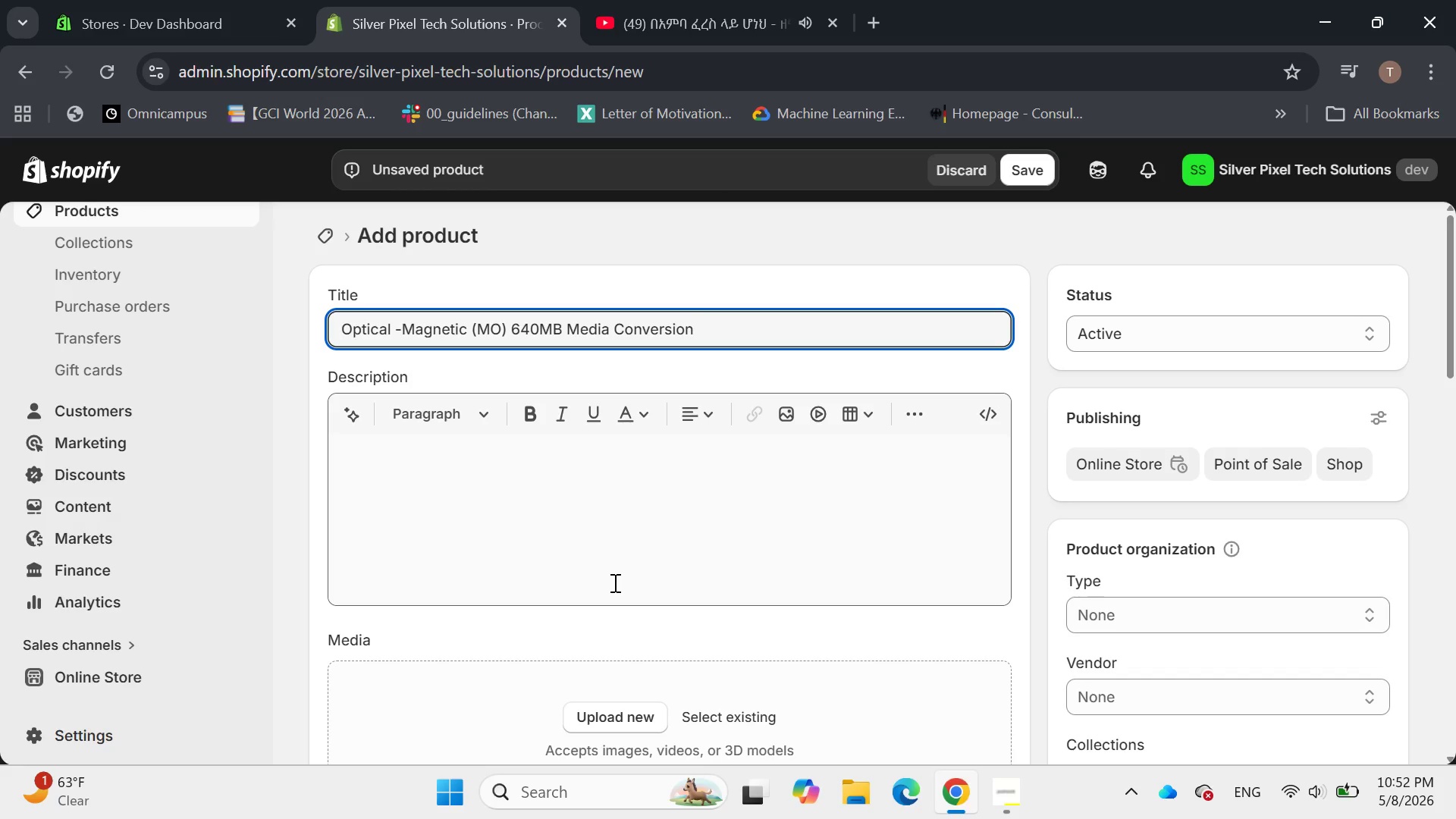 
hold_key(key=CapsLock, duration=1.62)
 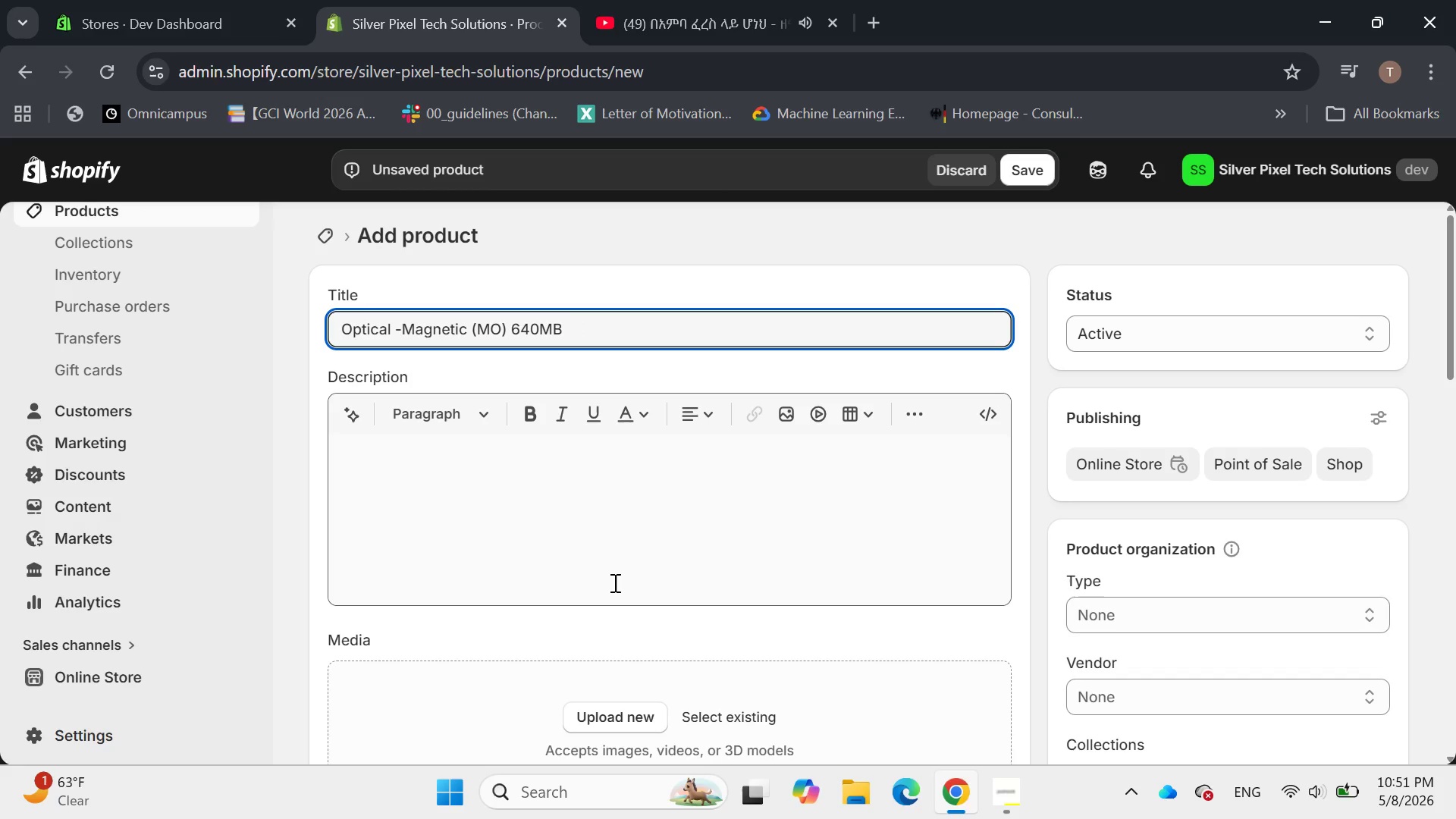 
left_click([591, 485])
 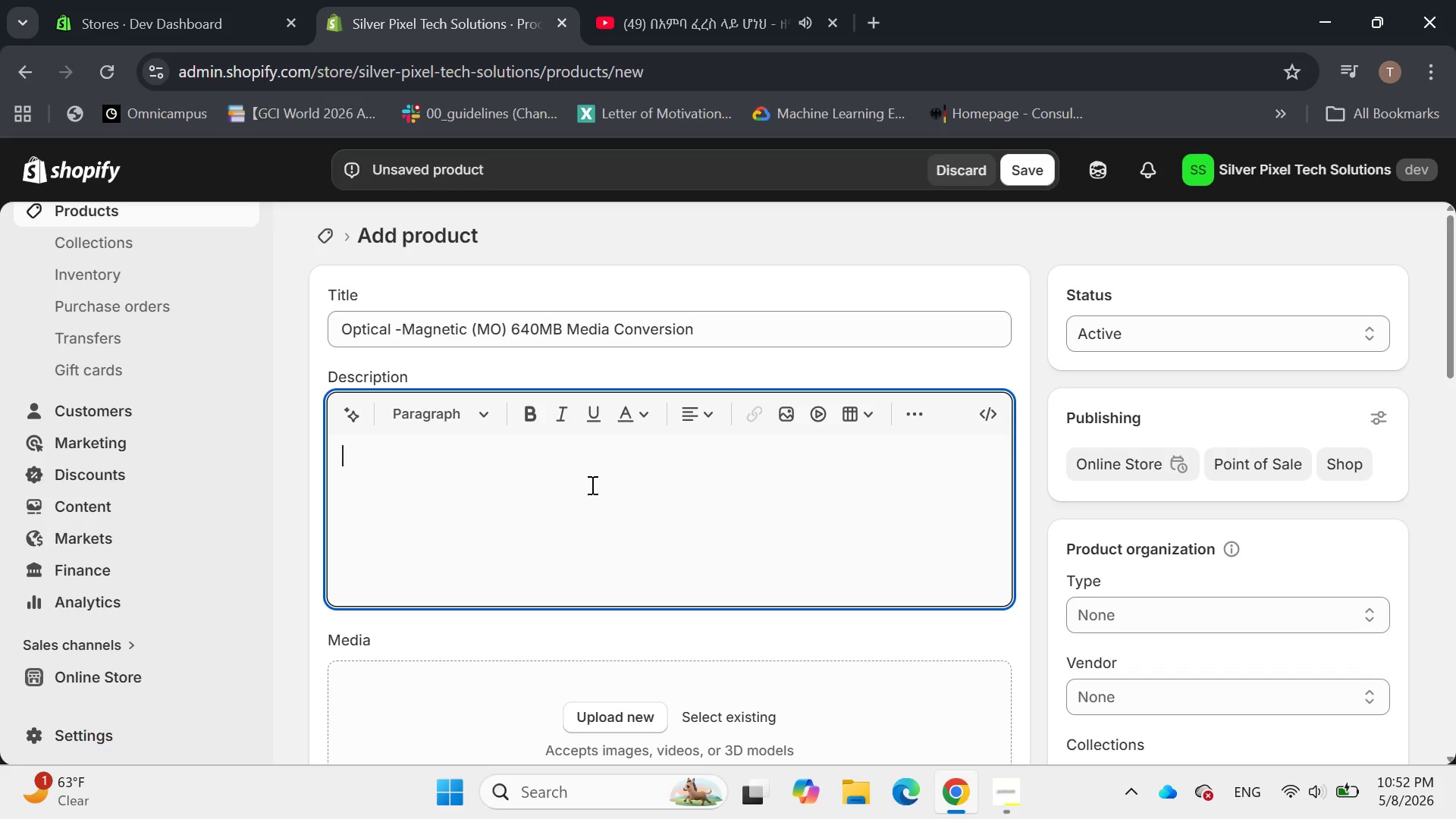 
wait(5.12)
 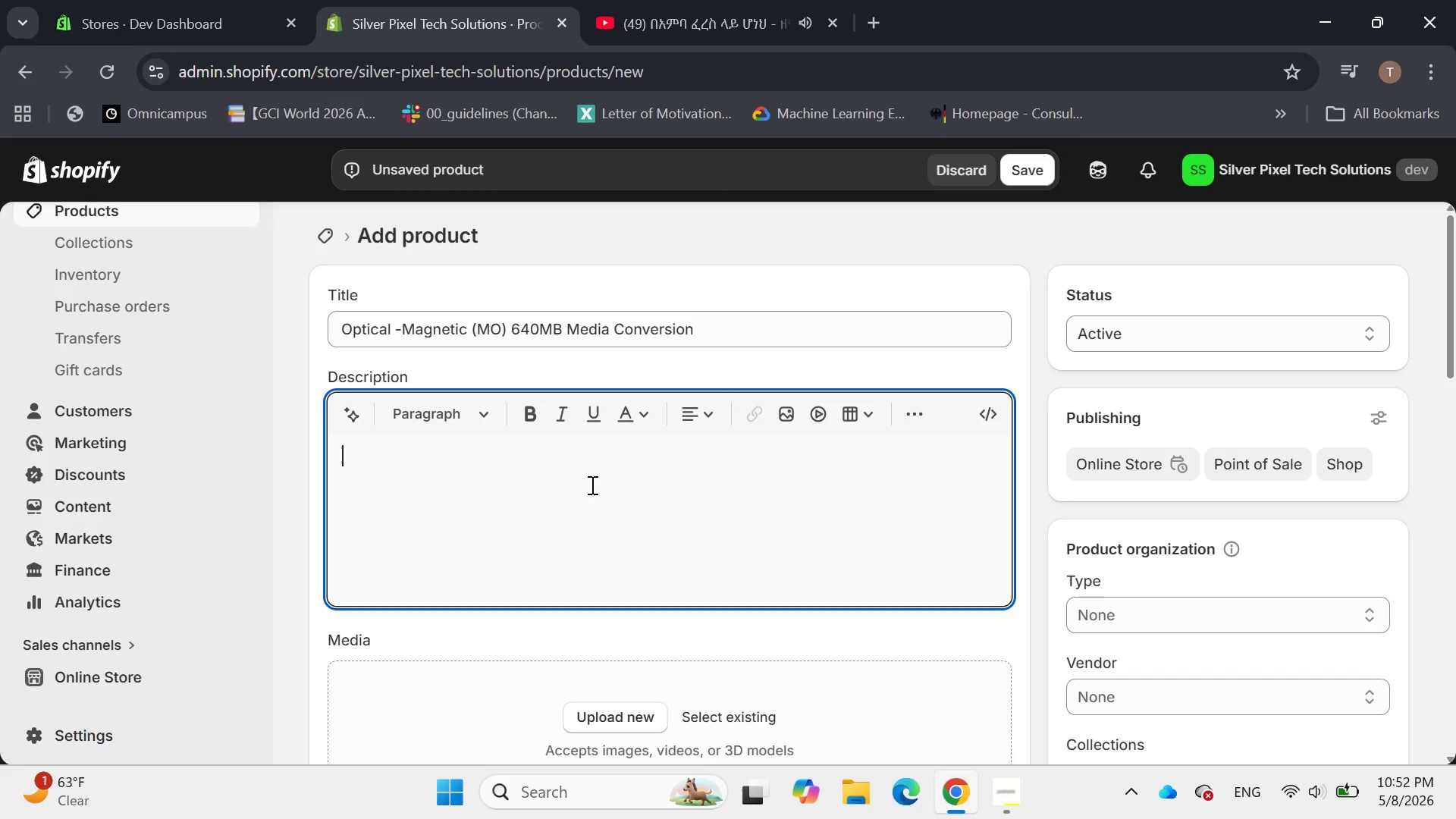 
type(Convert Your Optical-Magnetic S)
key(Backspace)
type(^40)
key(Backspace)
key(Backspace)
key(Backspace)
type(640MG)
key(Backspace)
type(B Disks to Digital)
 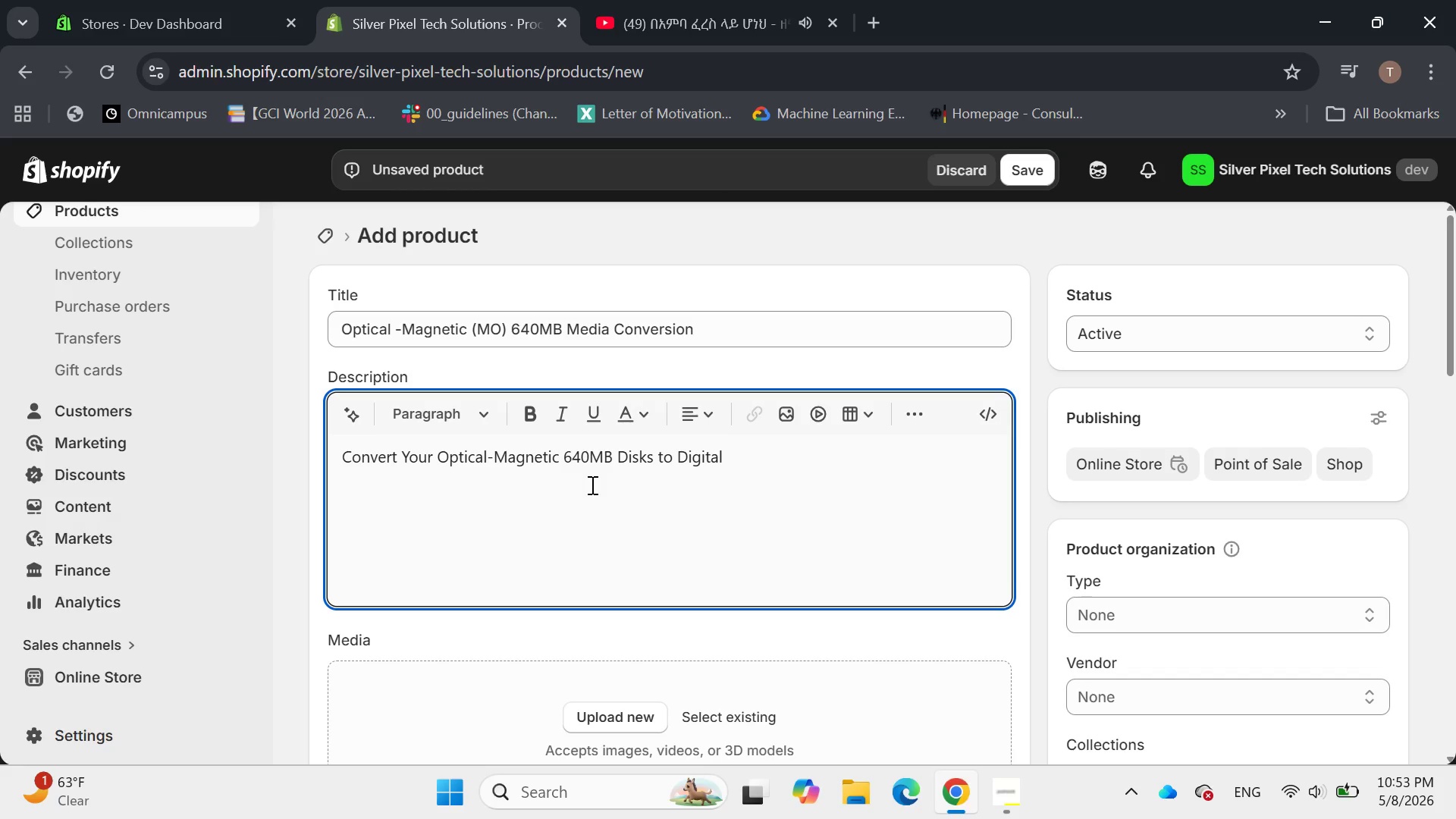 
wait(7.5)
 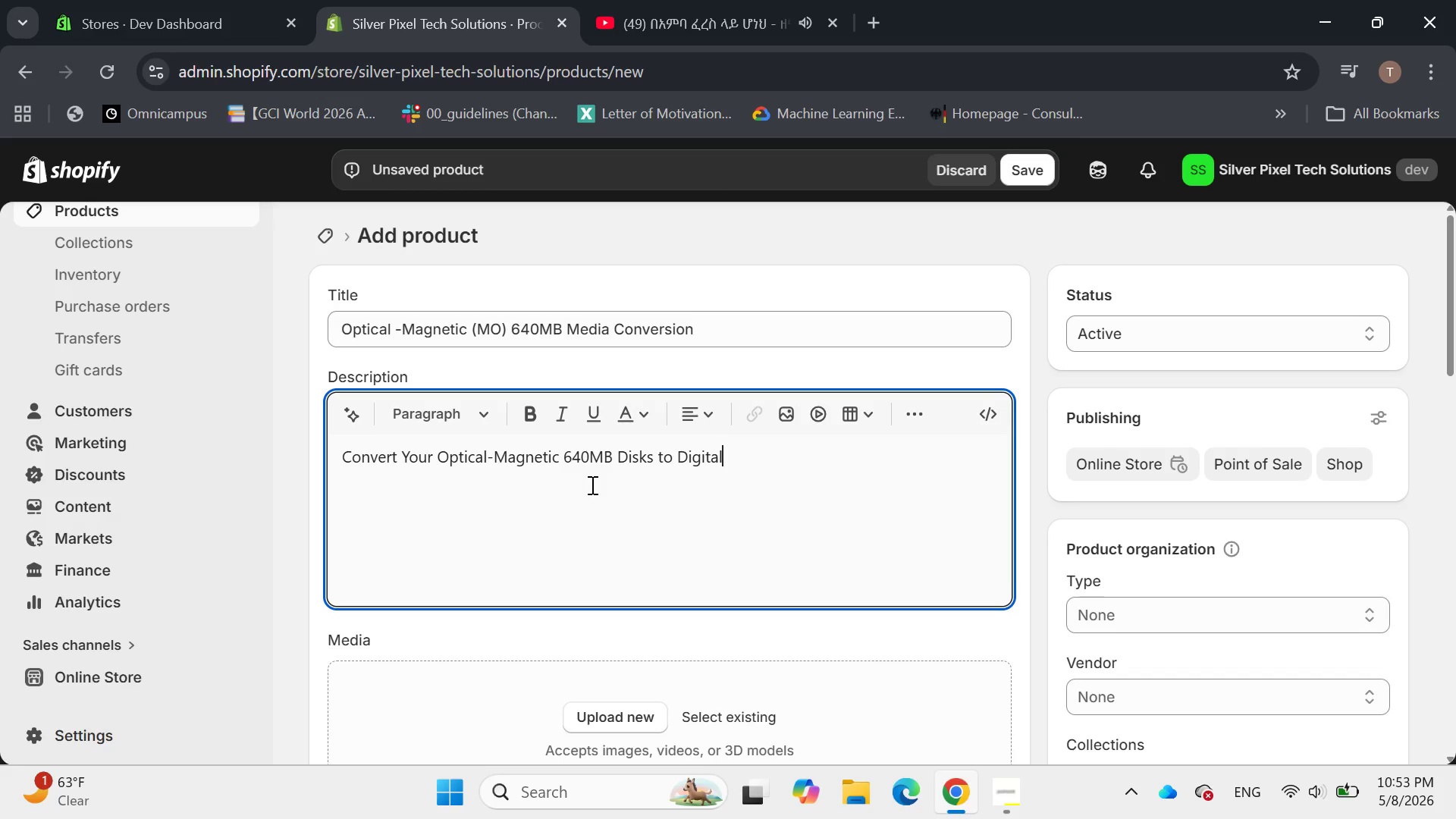 
left_click([480, 410])
 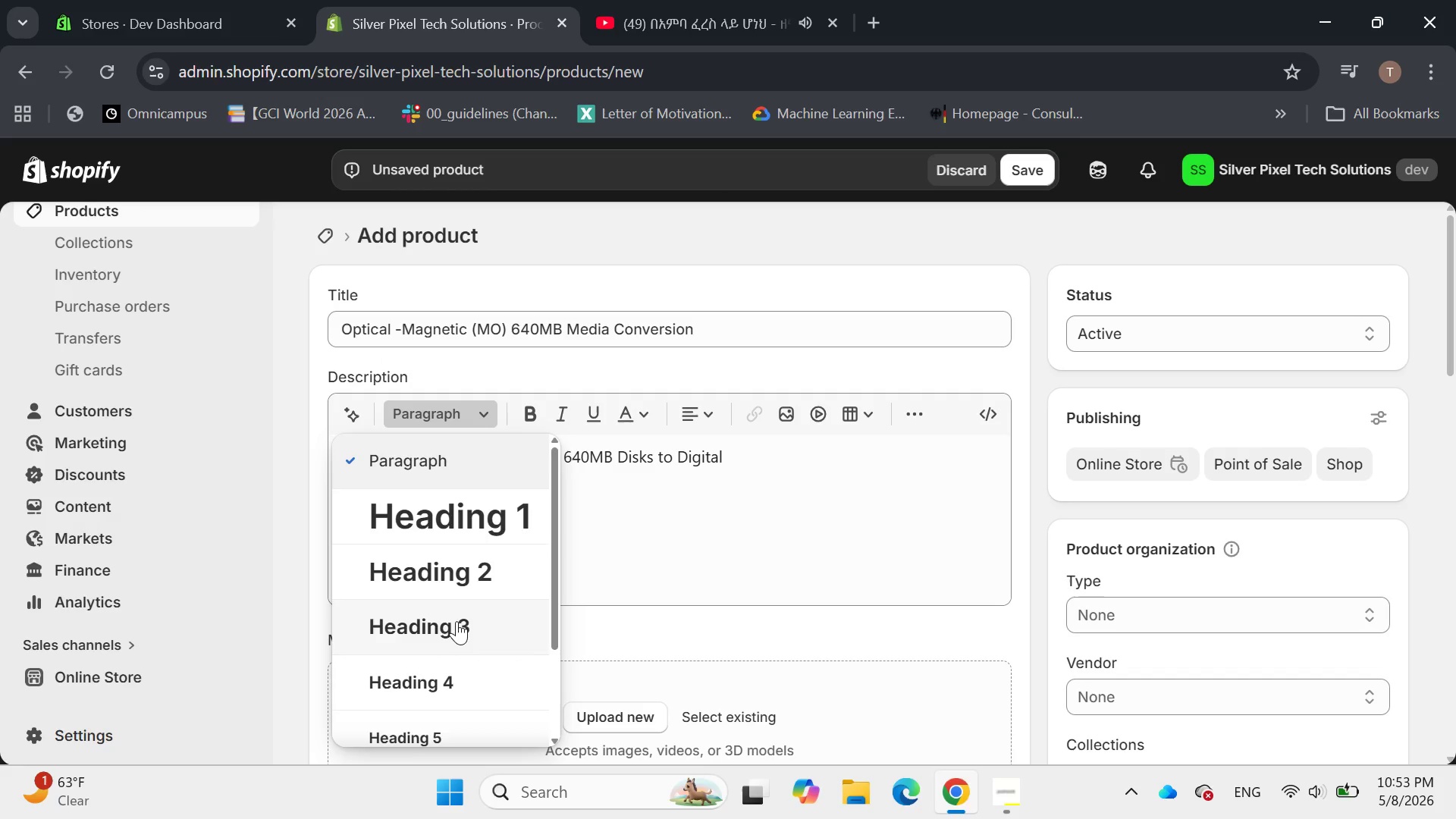 
left_click([457, 621])
 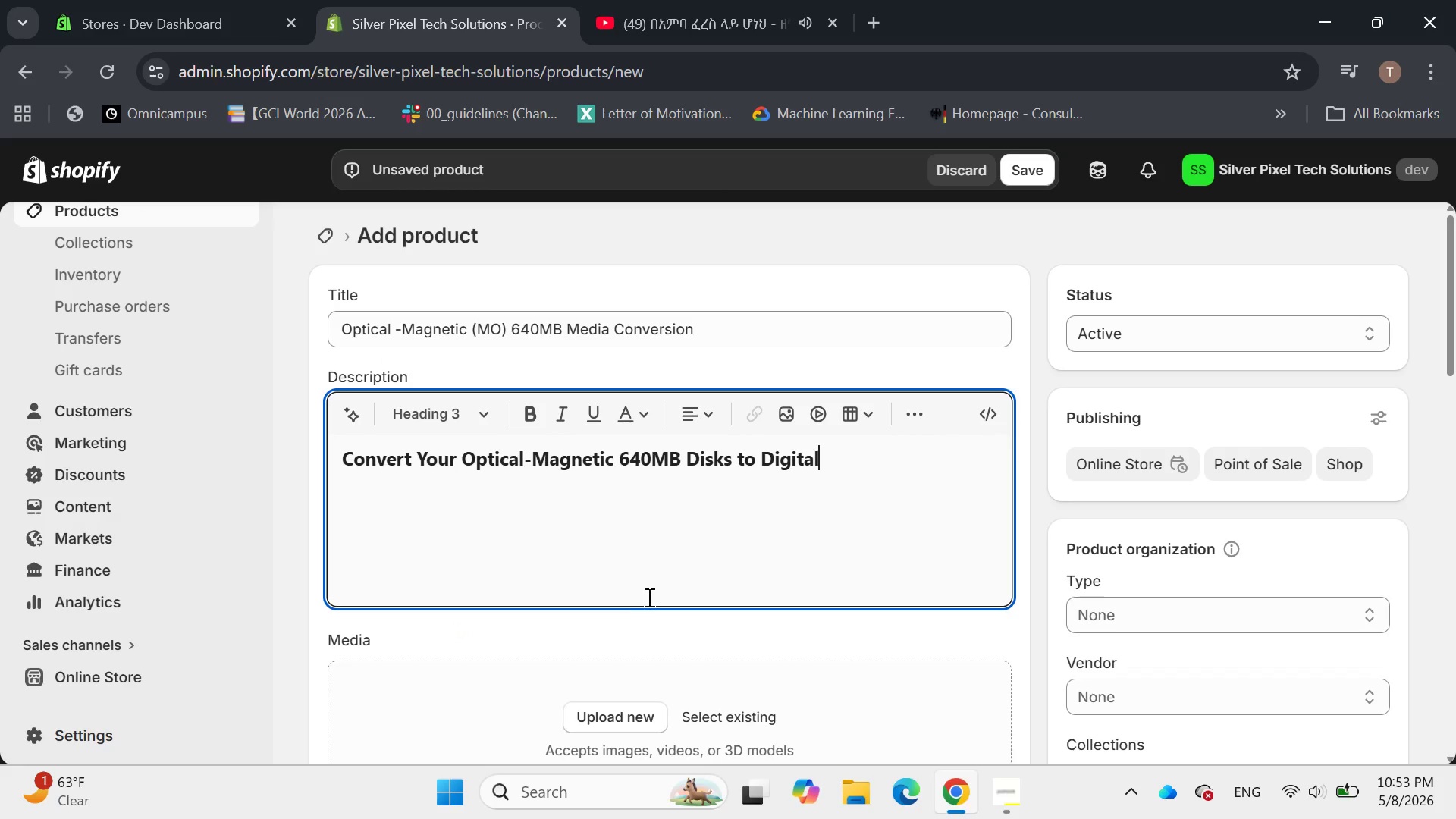 
key(Enter)
 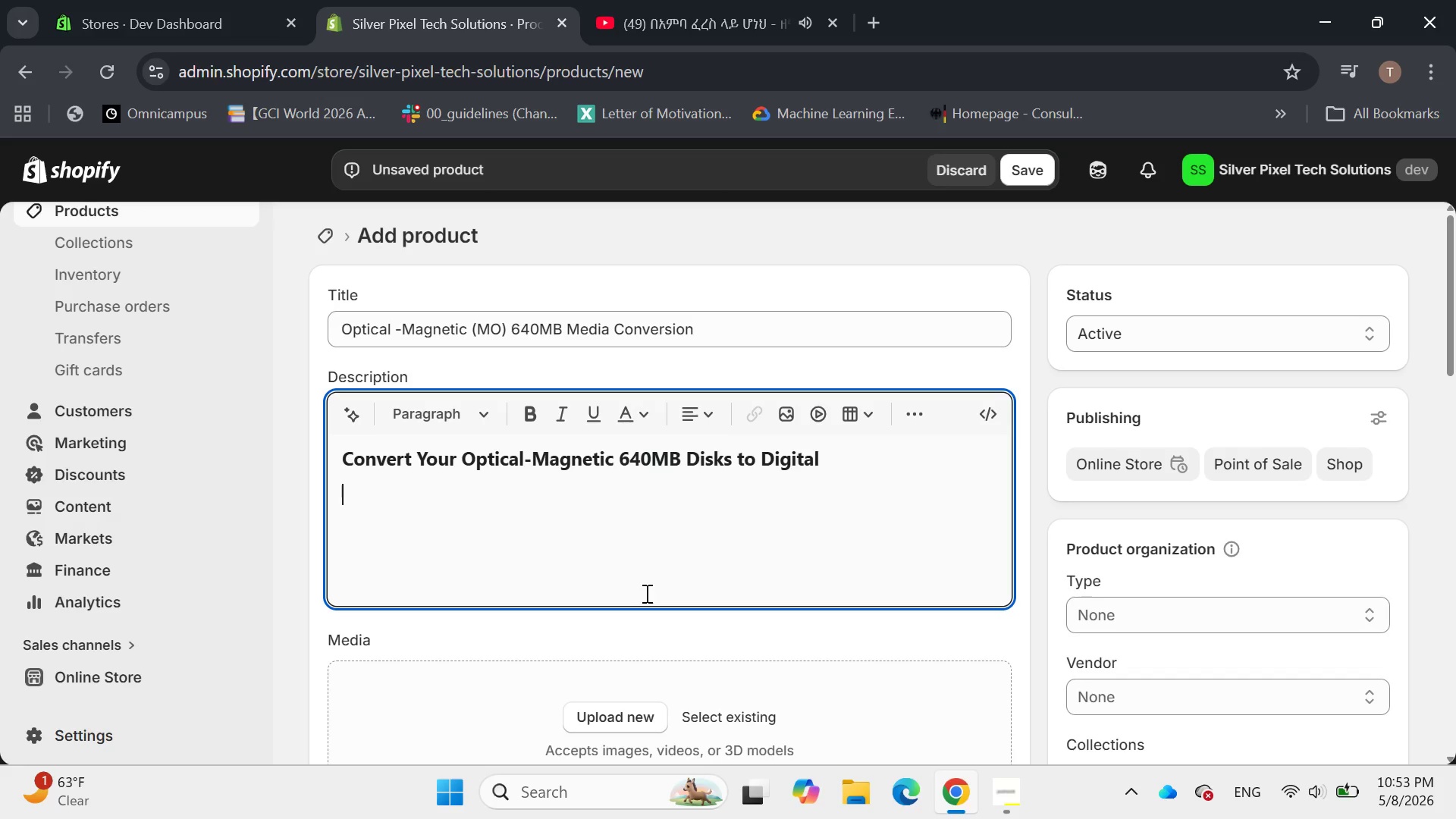 
key(Space)
 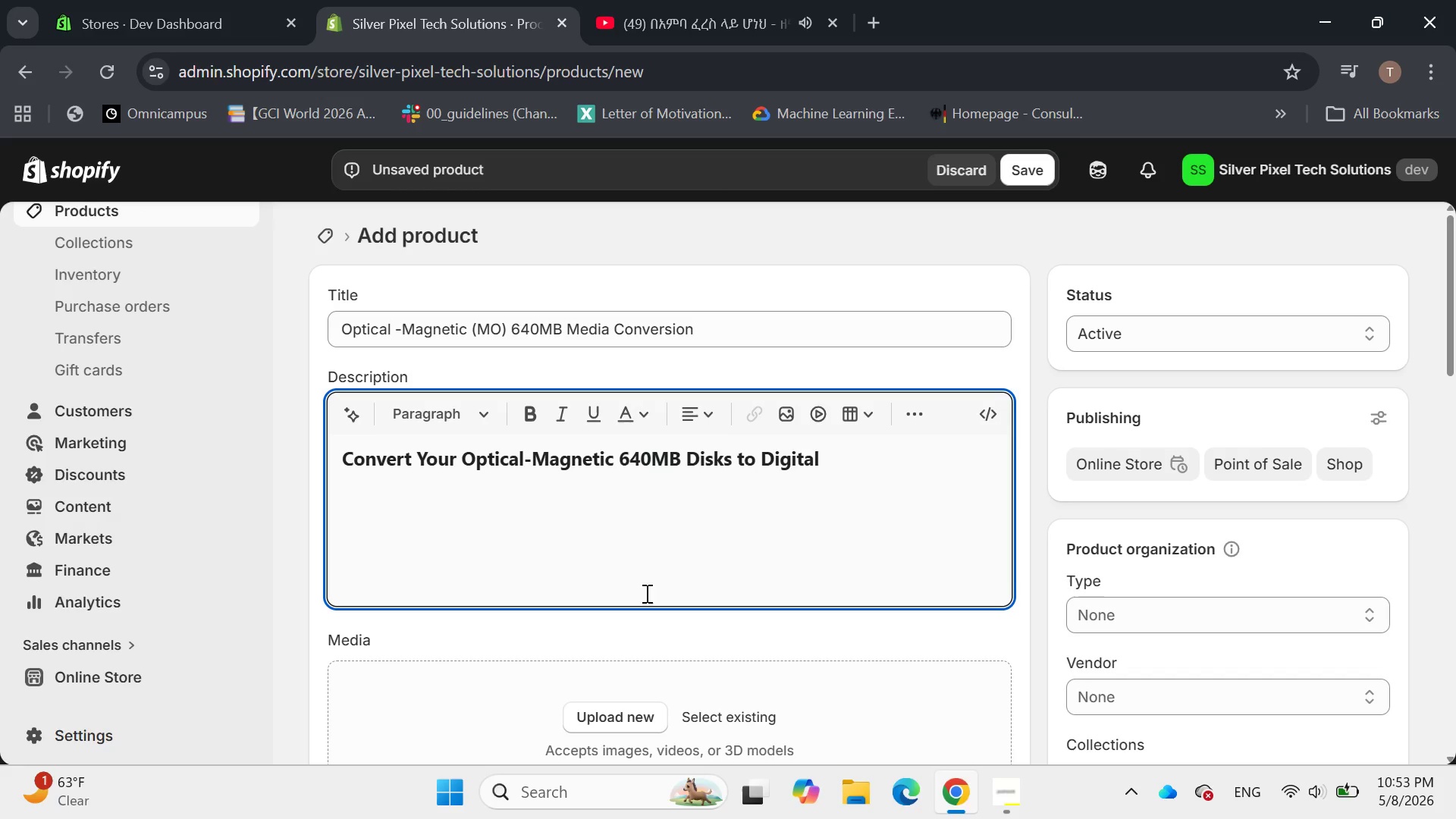 
key(Backspace)
 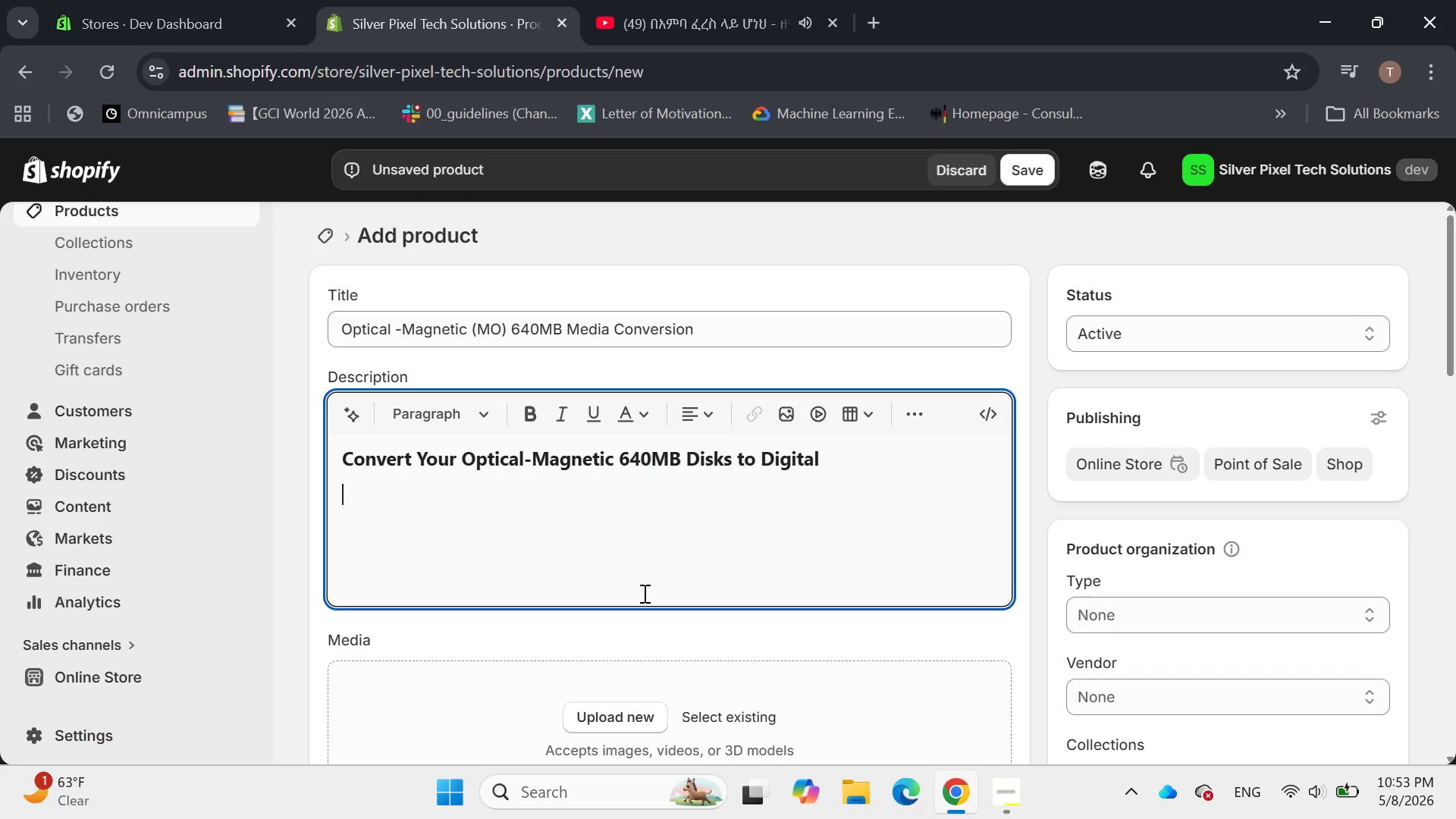 
wait(5.95)
 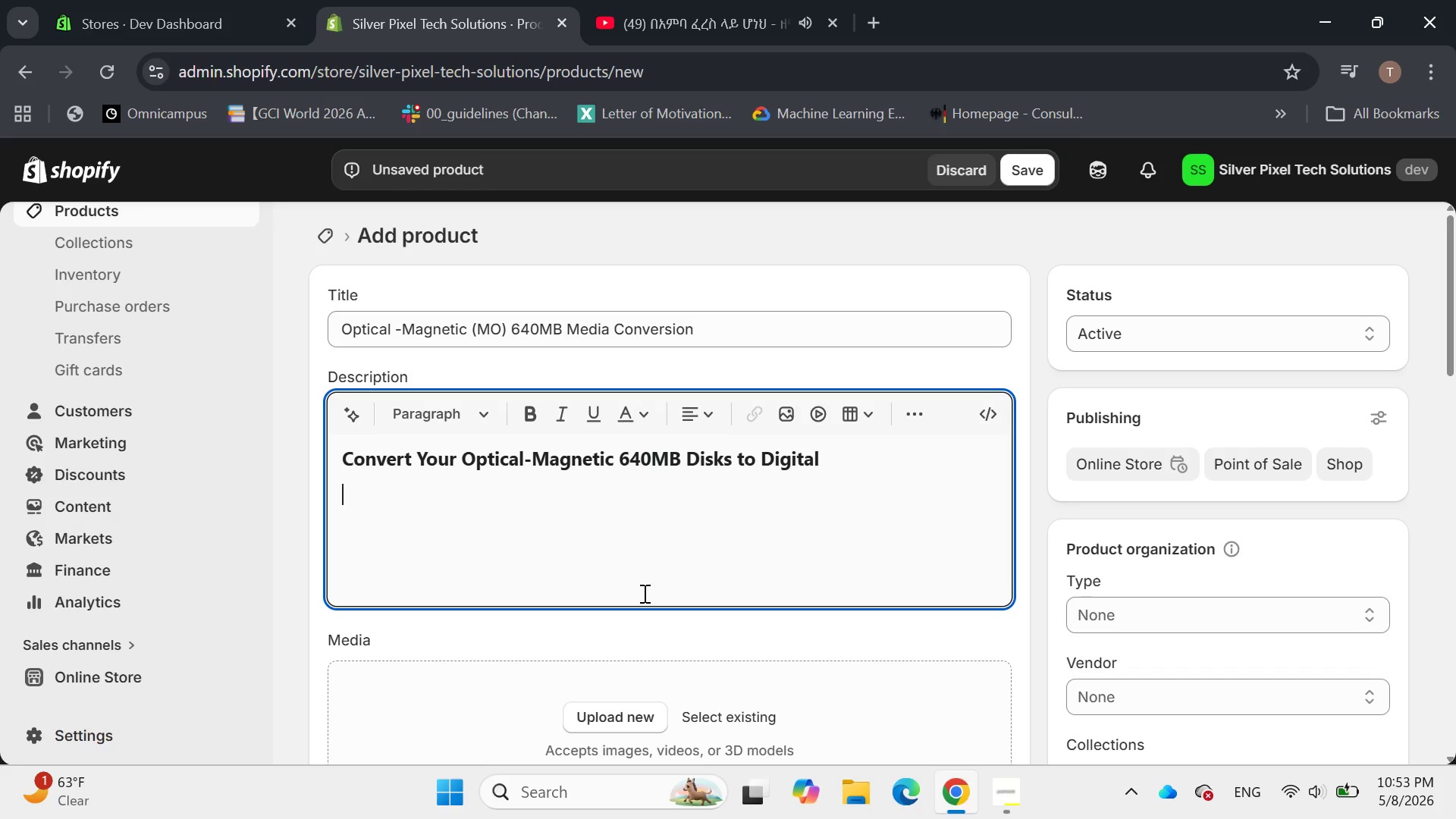 
left_click([511, 476])
 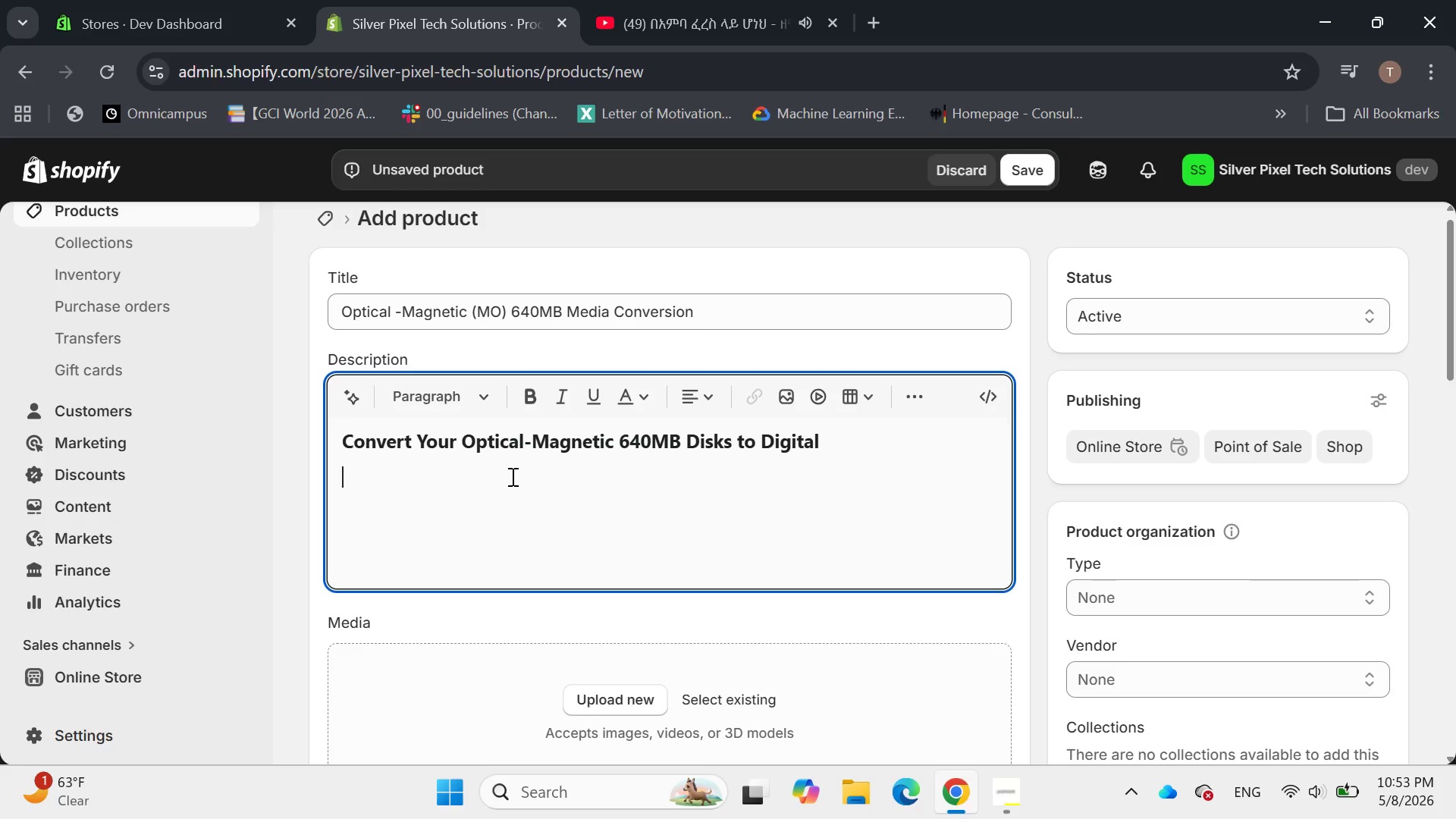 
type(Optical-Magnetic ())
 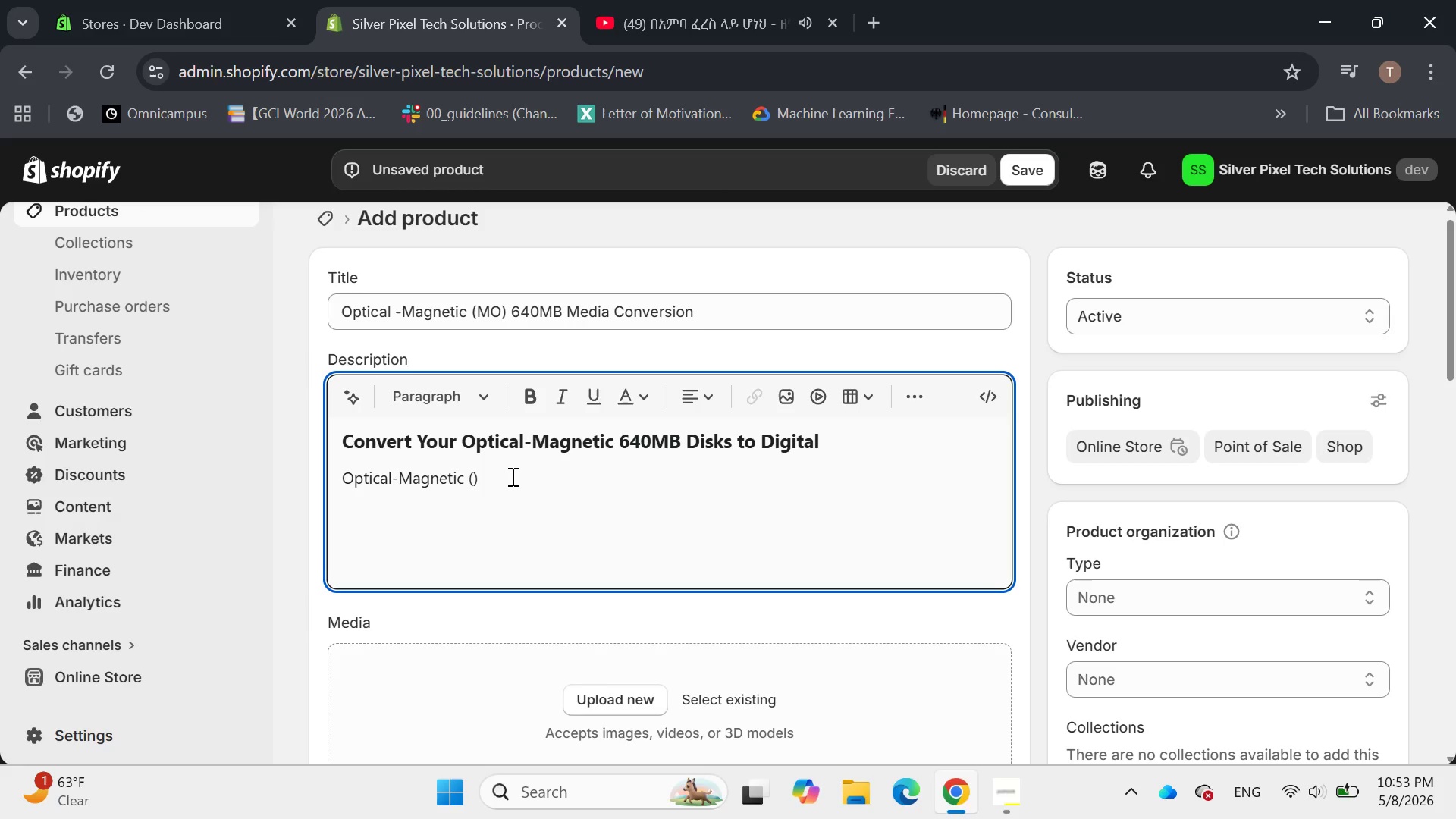 
key(ArrowLeft)
 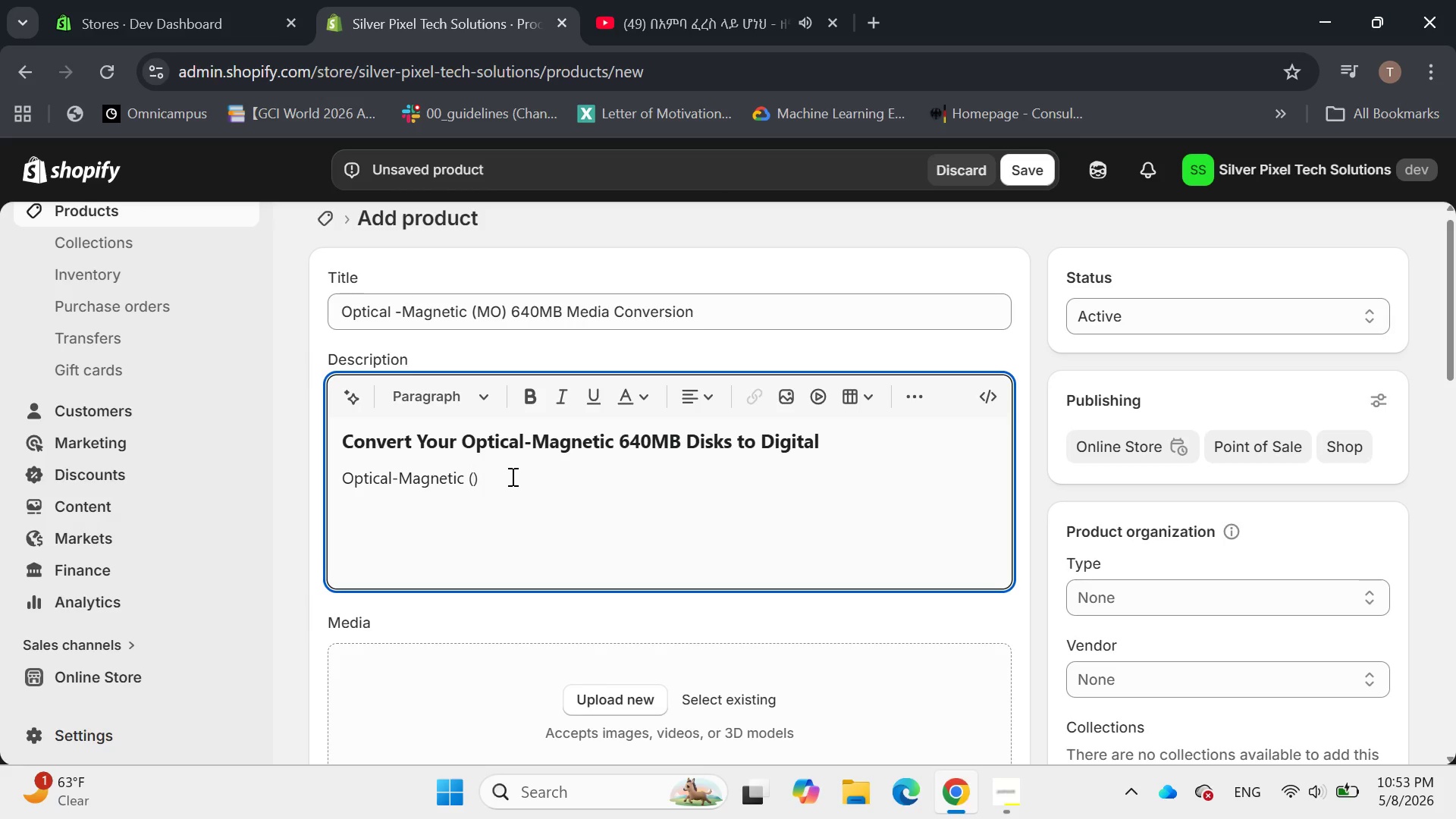 
type(Mo)
key(Backspace)
type(O)
 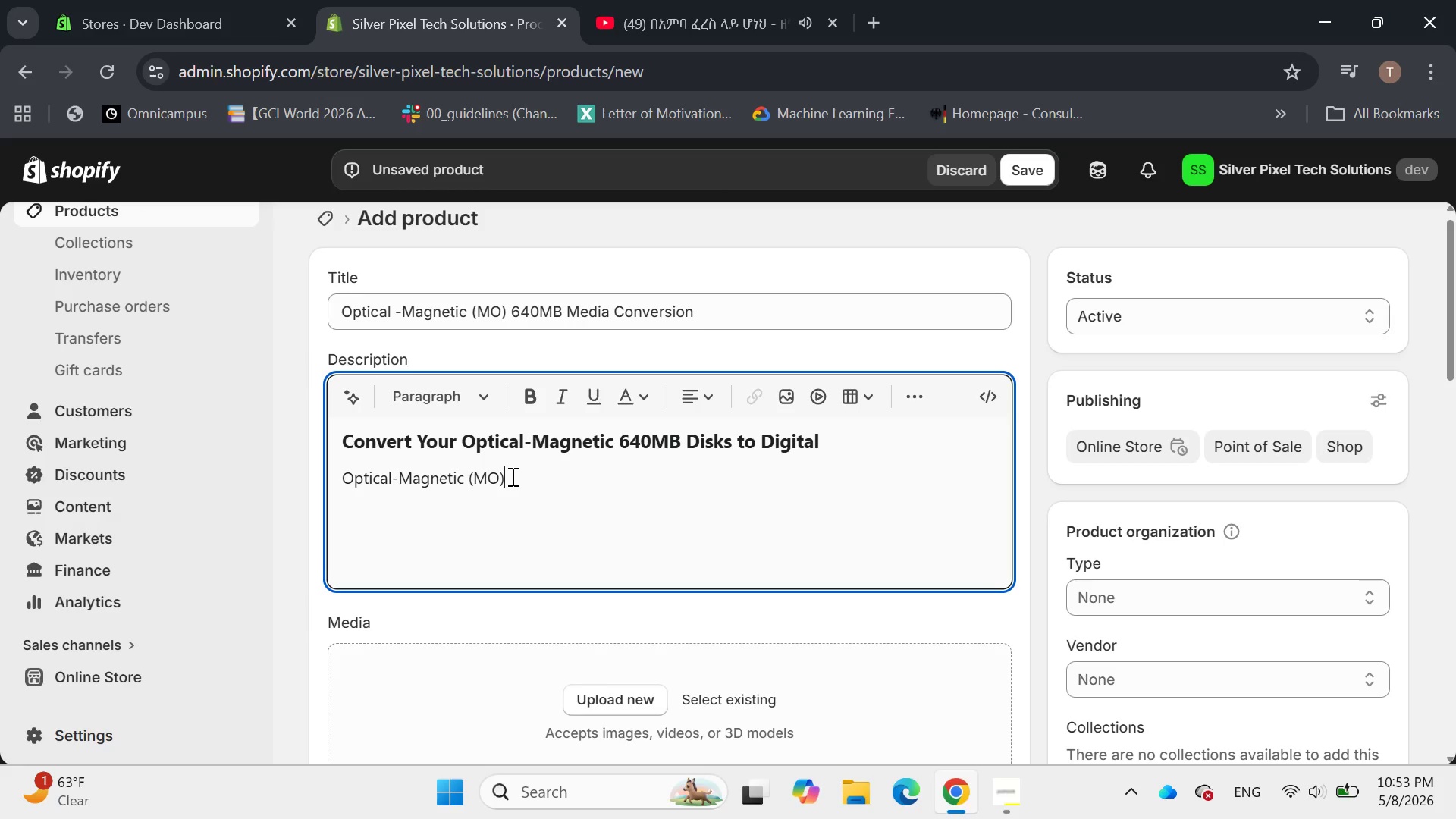 
 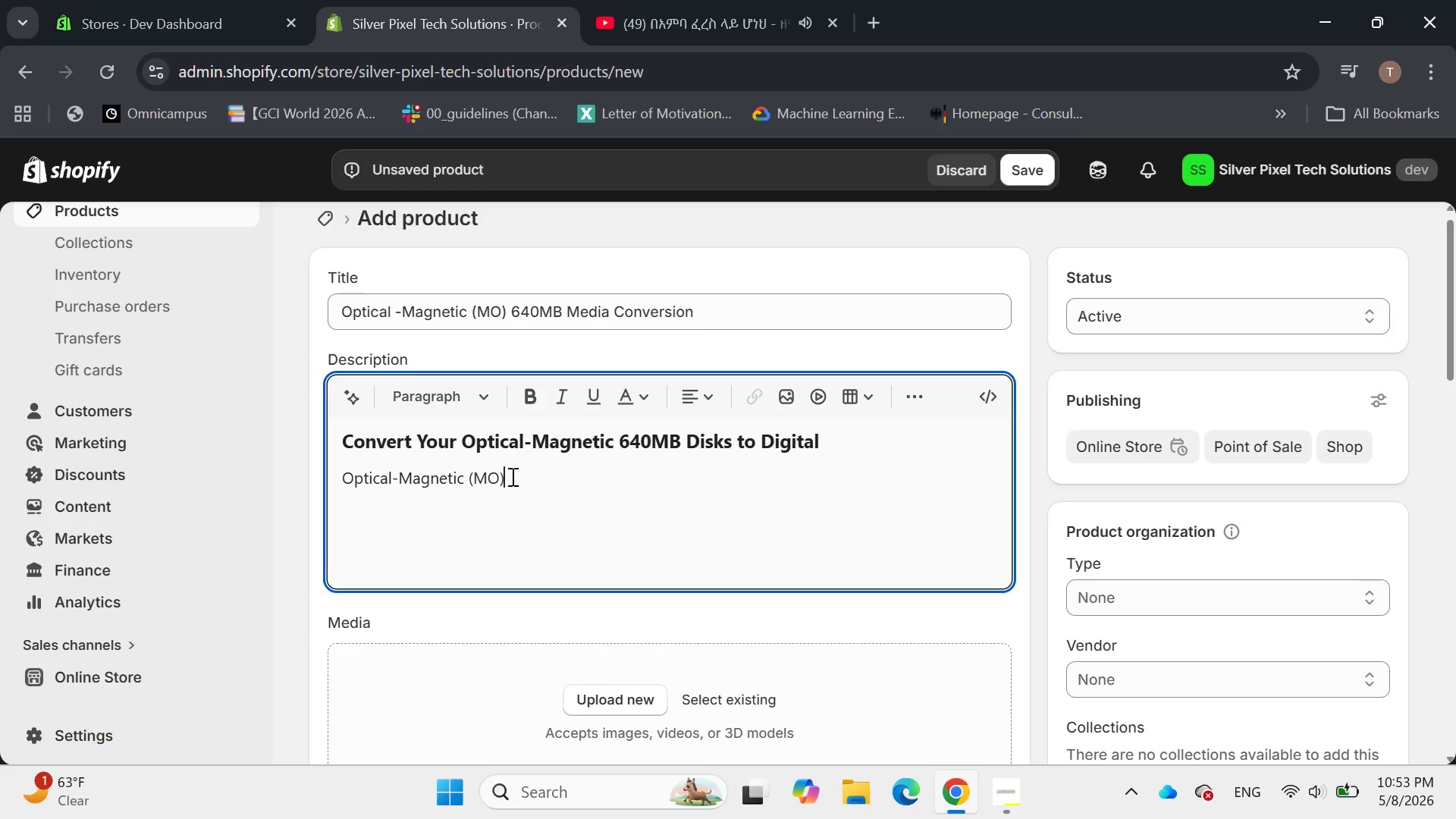 
key(ArrowRight)
 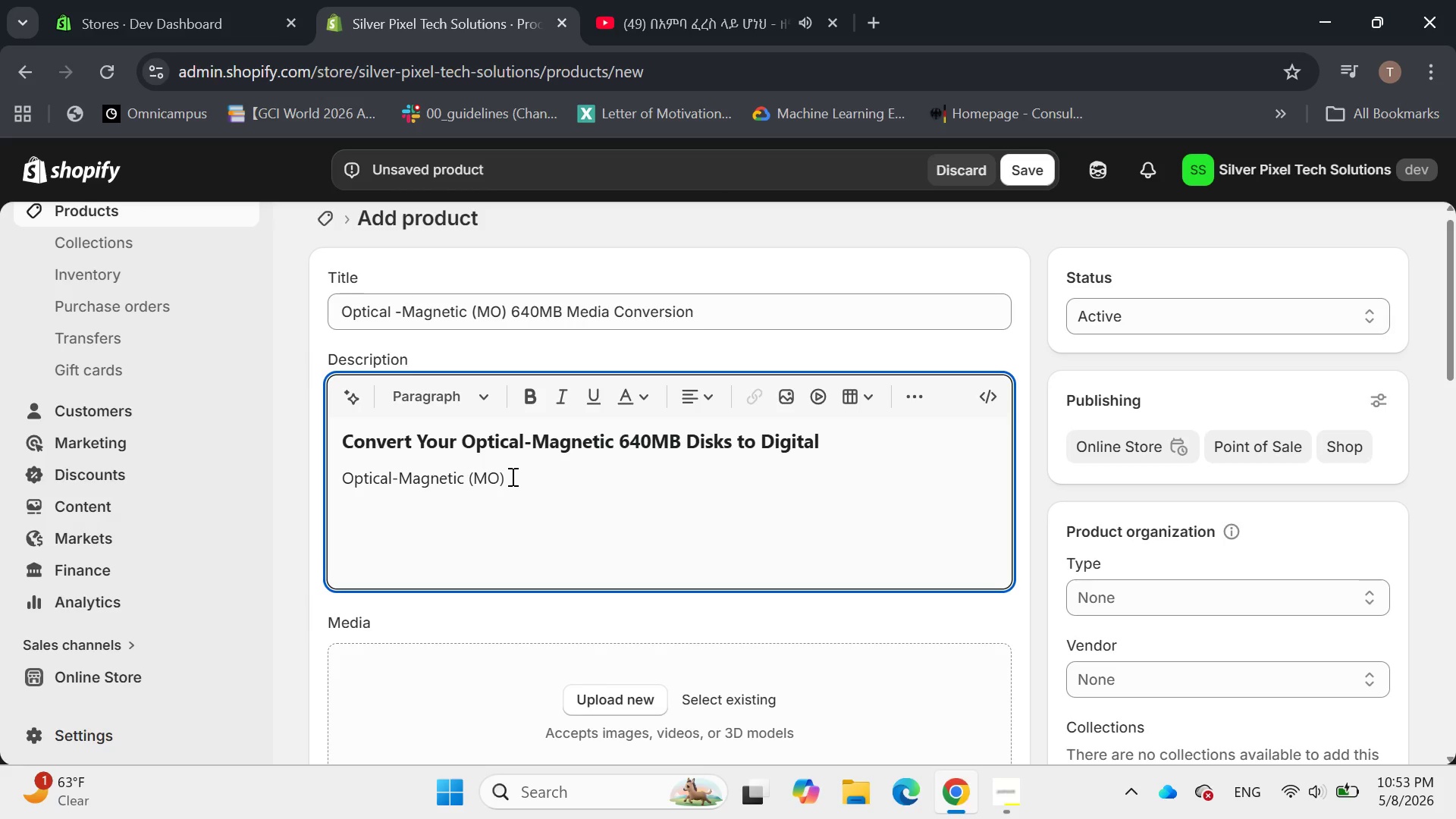 
type( disks were )
 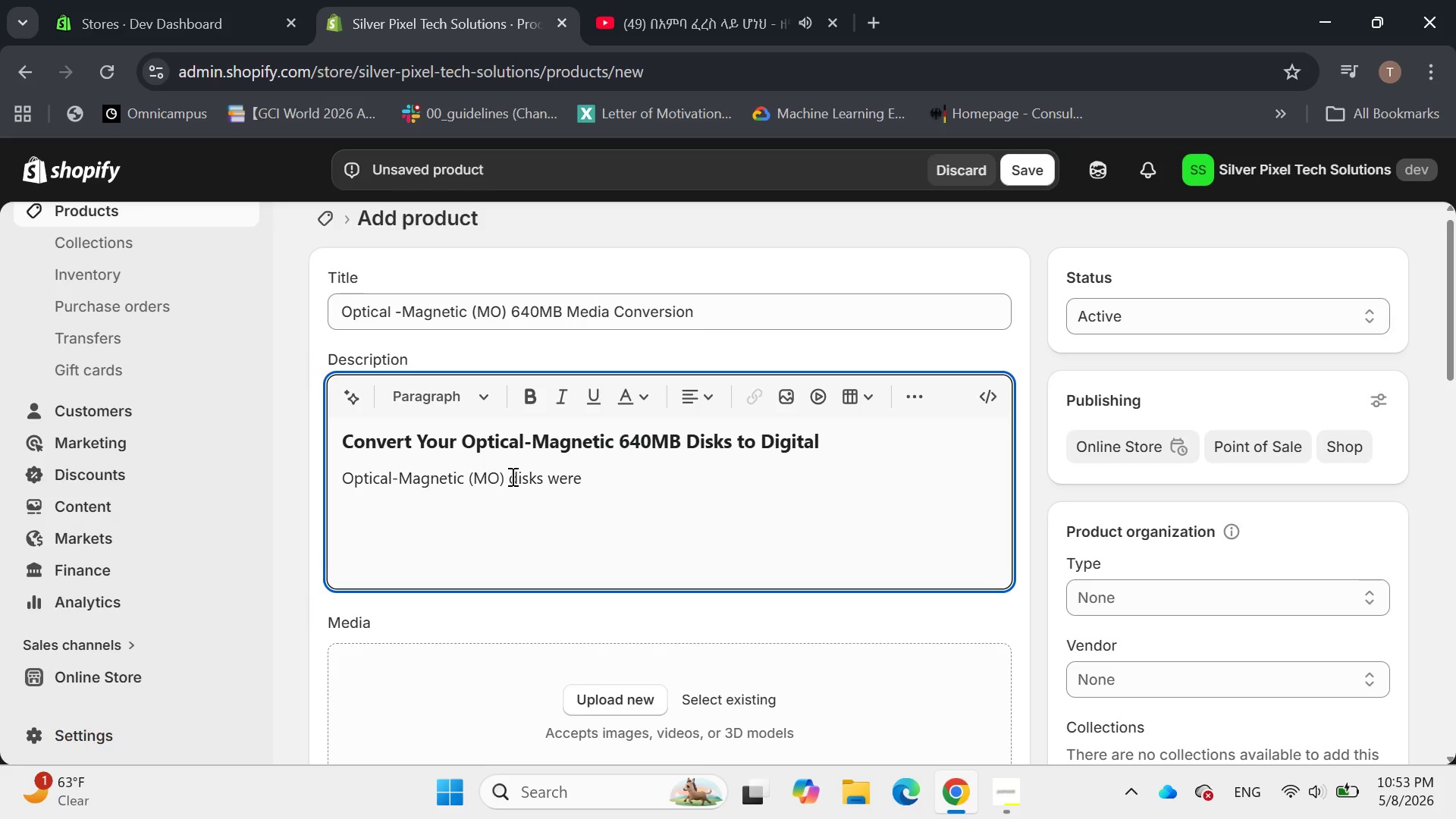 
type( one a popurar )
key(Backspace)
key(Backspace)
key(Backspace)
key(Backspace)
type(ar)
key(Backspace)
key(Backspace)
type(lar choice for their durability and high)
 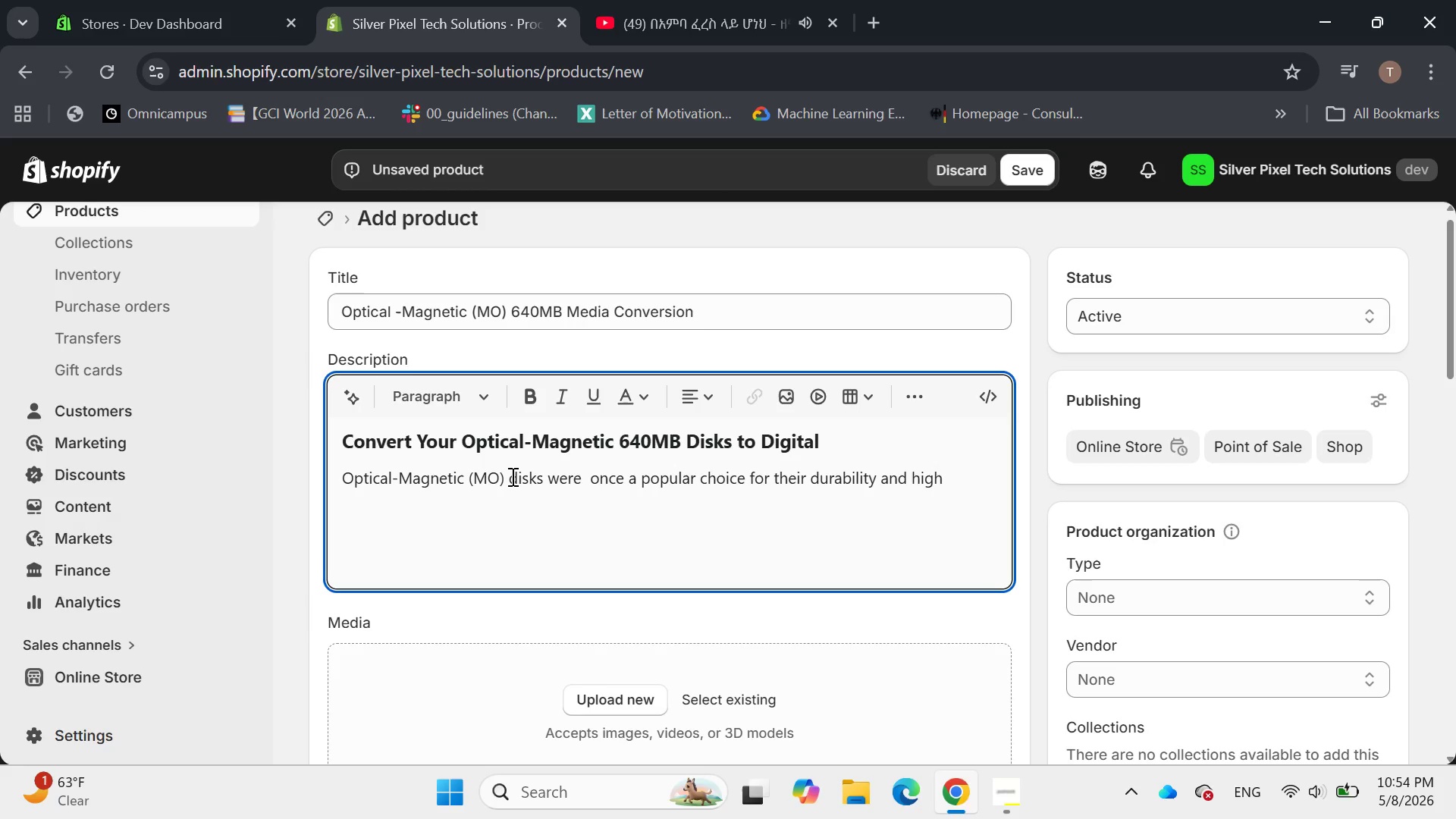 
key(Space)
 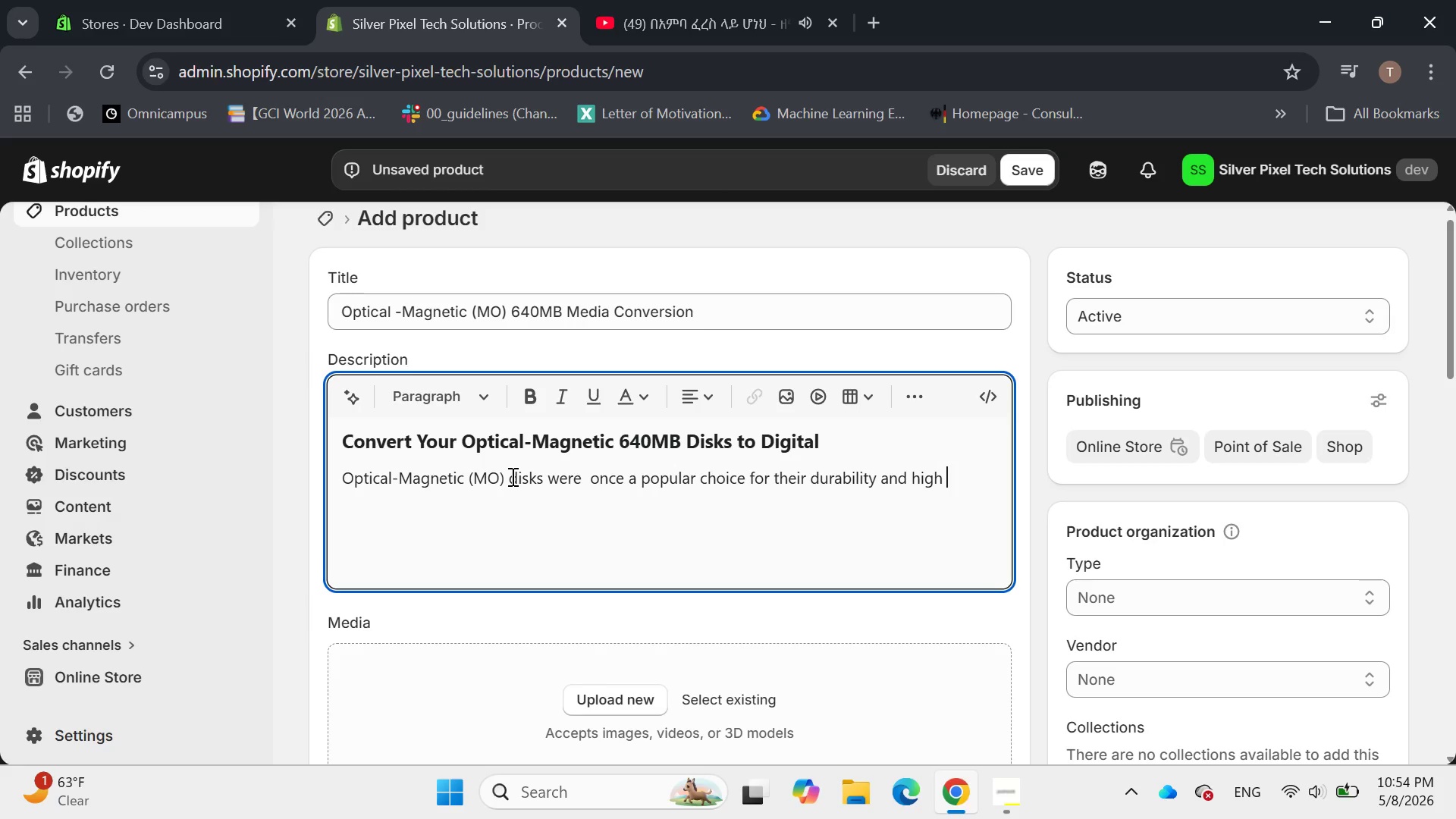 
type(capacity, but accessing them today can be challenged)
key(Backspace)
type(. Our **Optical-Magnetic ())
 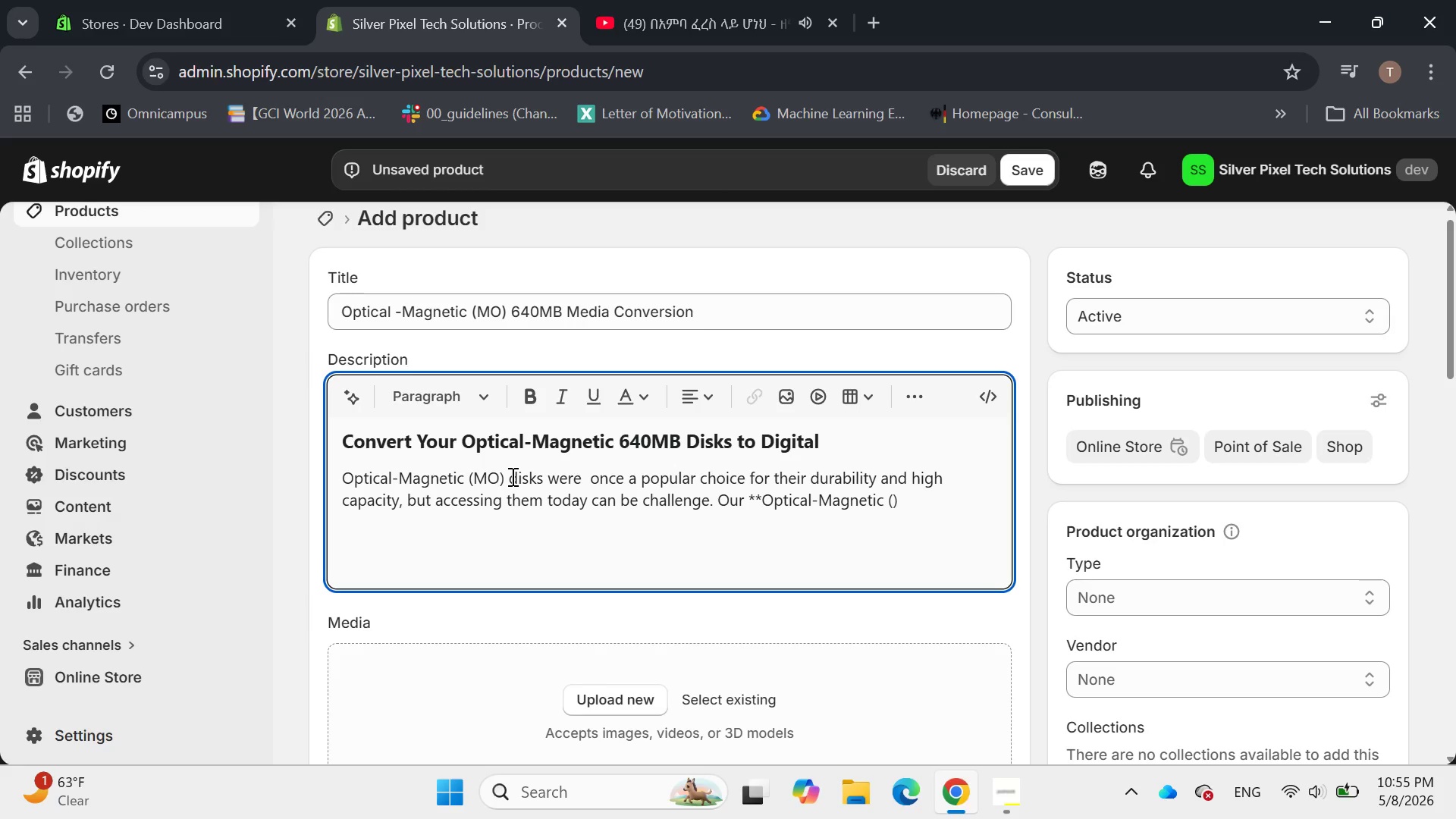 
key(ArrowLeft)
 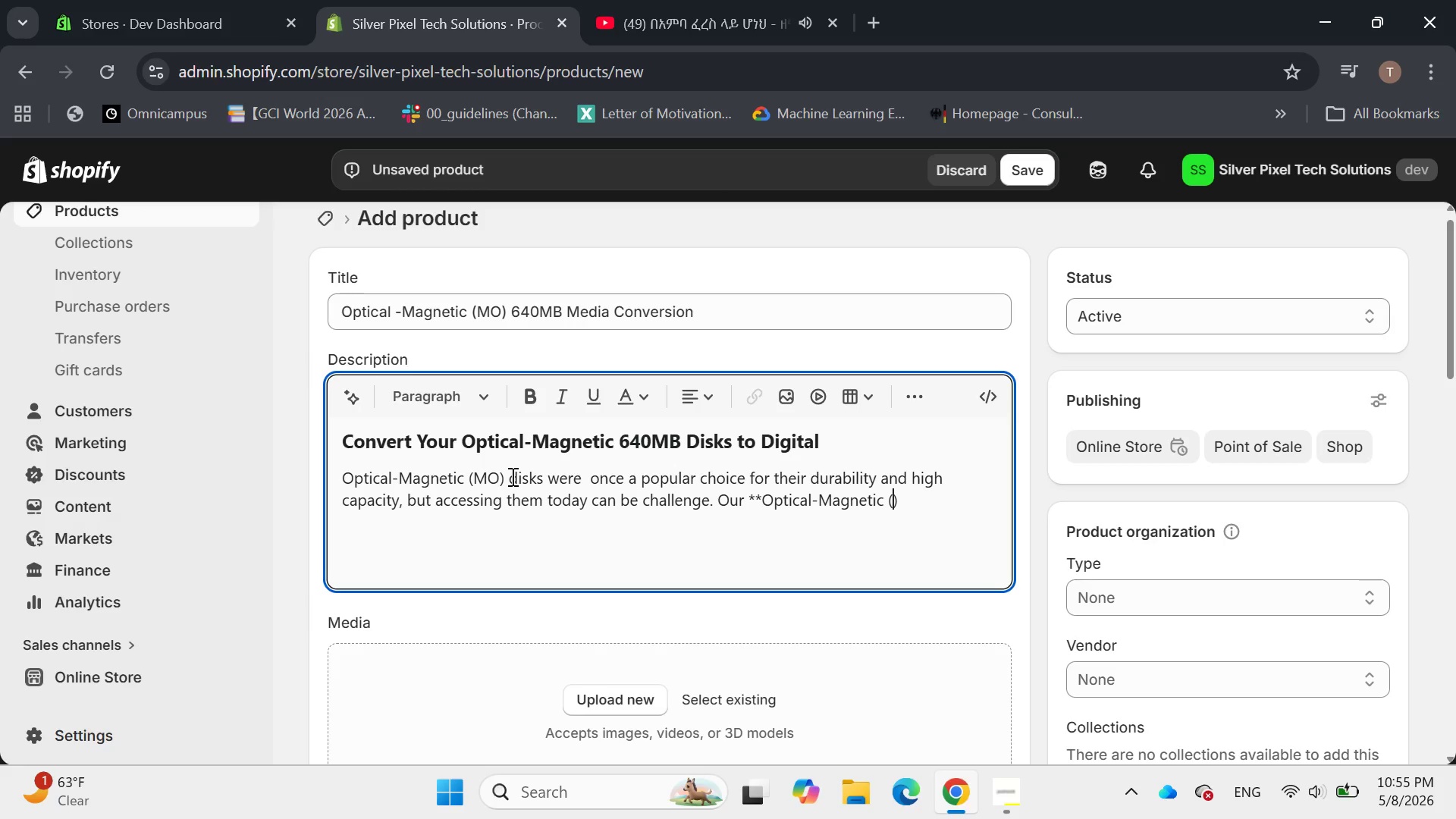 
type(MO)
 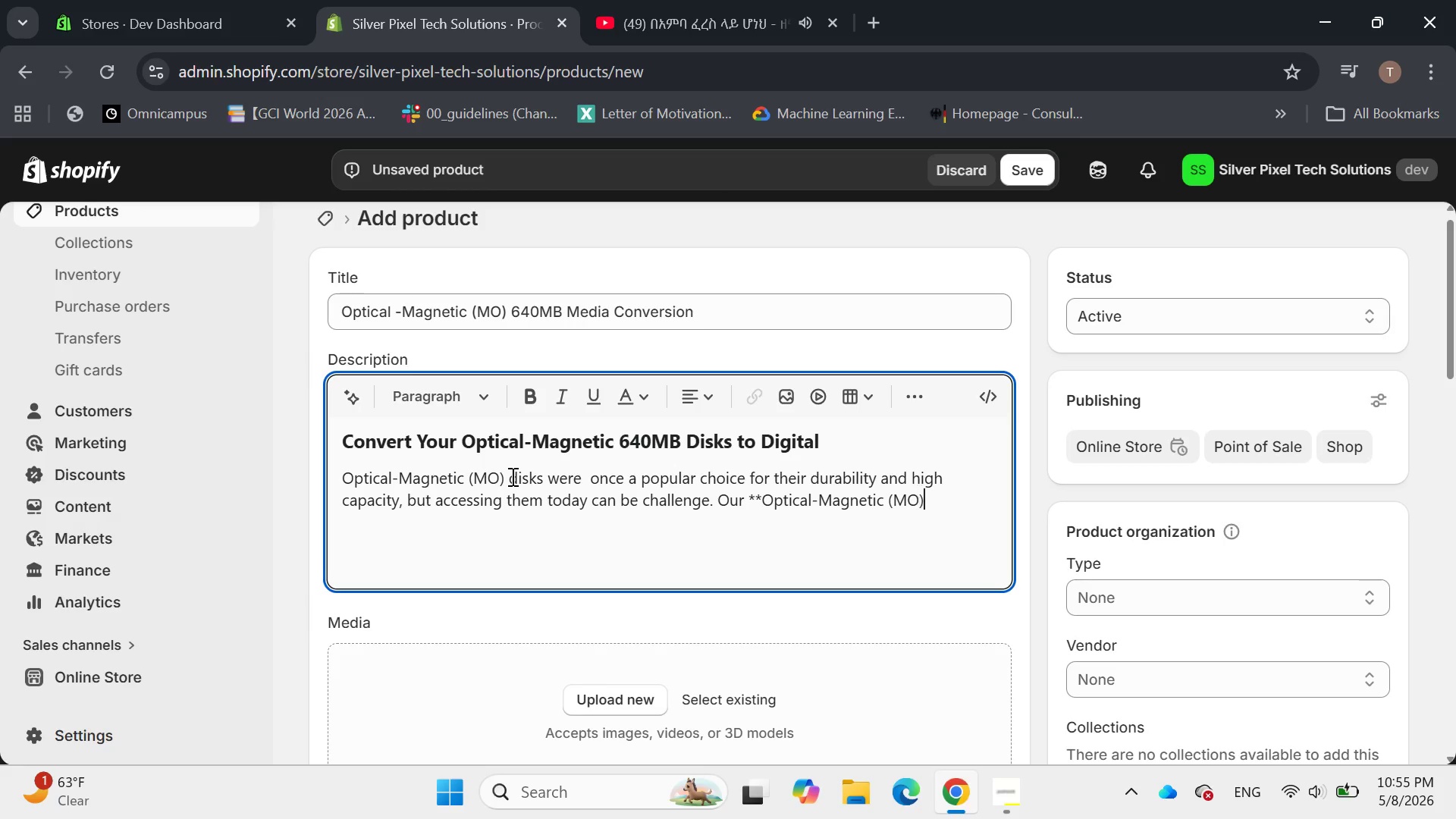 
key(ArrowRight)
 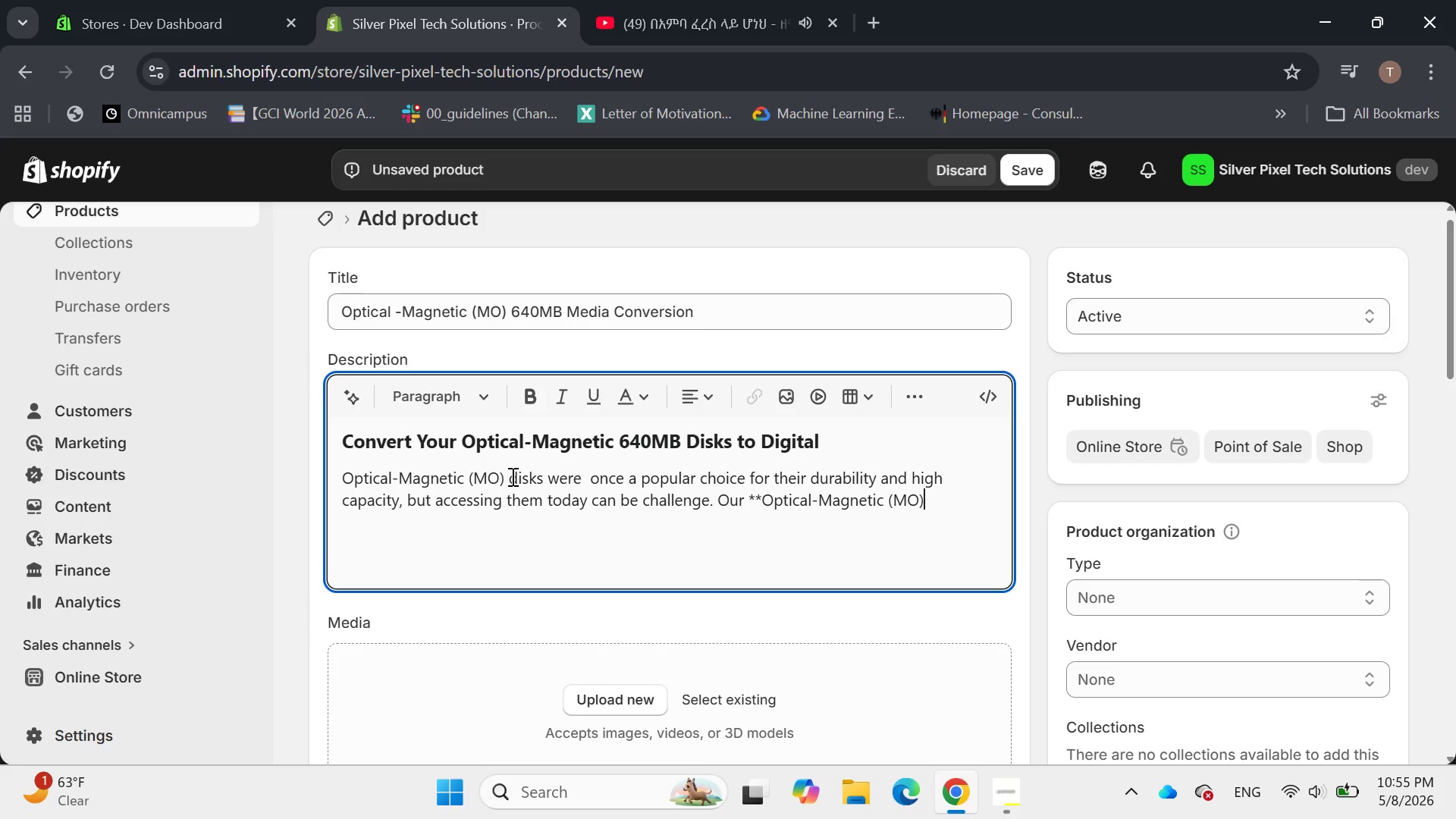 
type( 640MB Media Conversion e)
 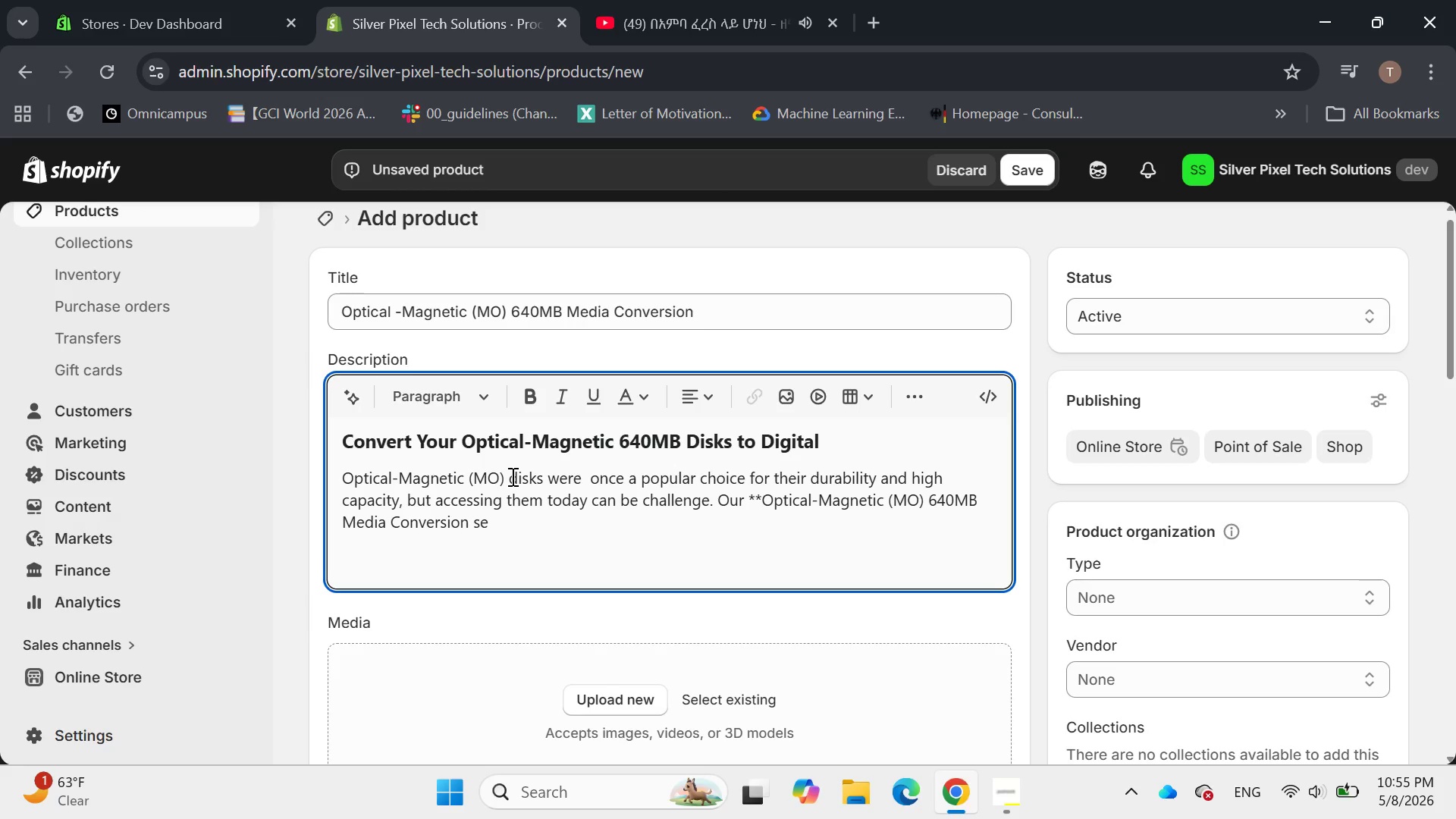 
 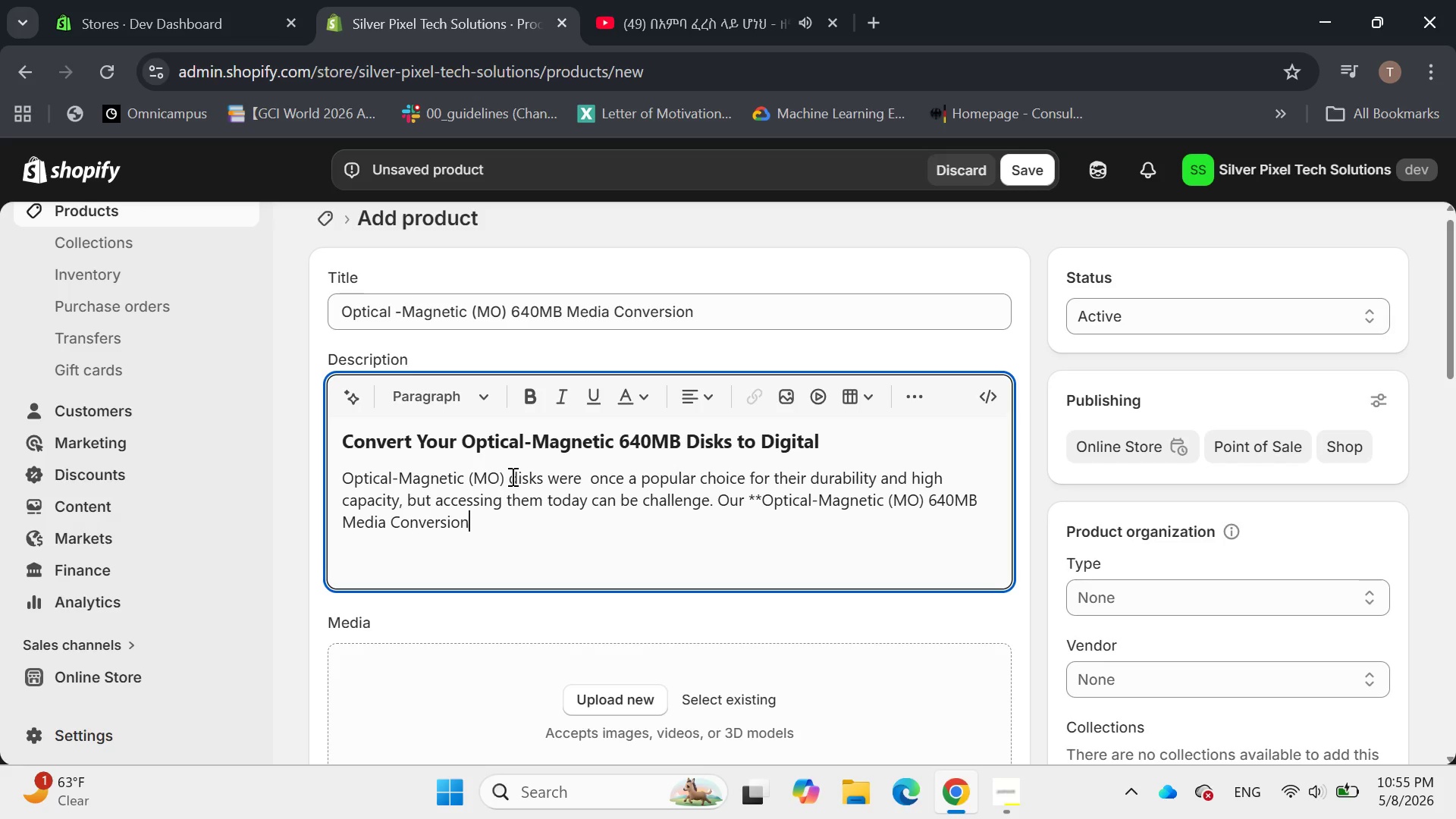 
hold_key(key=S, duration=0.38)
 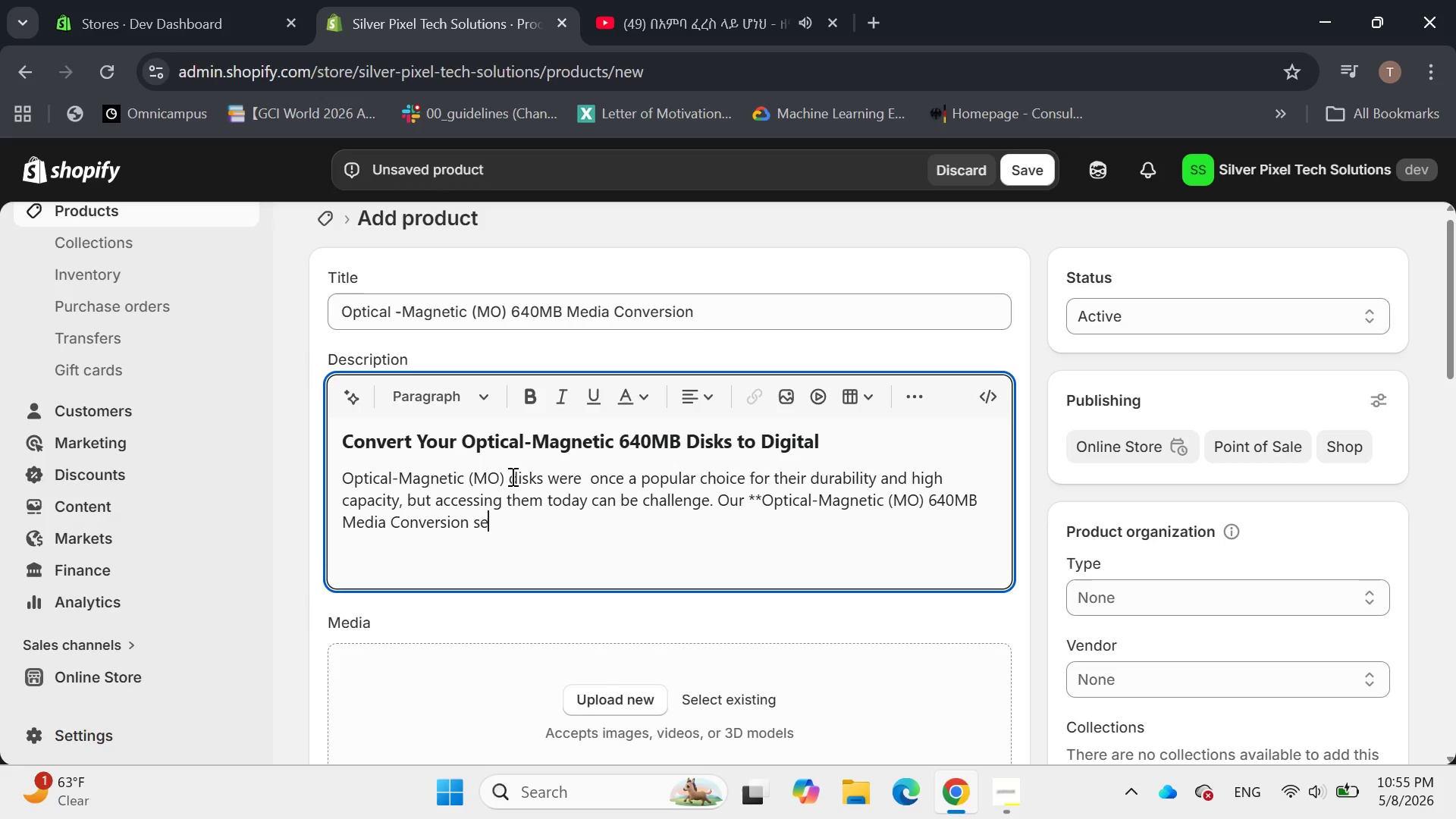 
wait(5.48)
 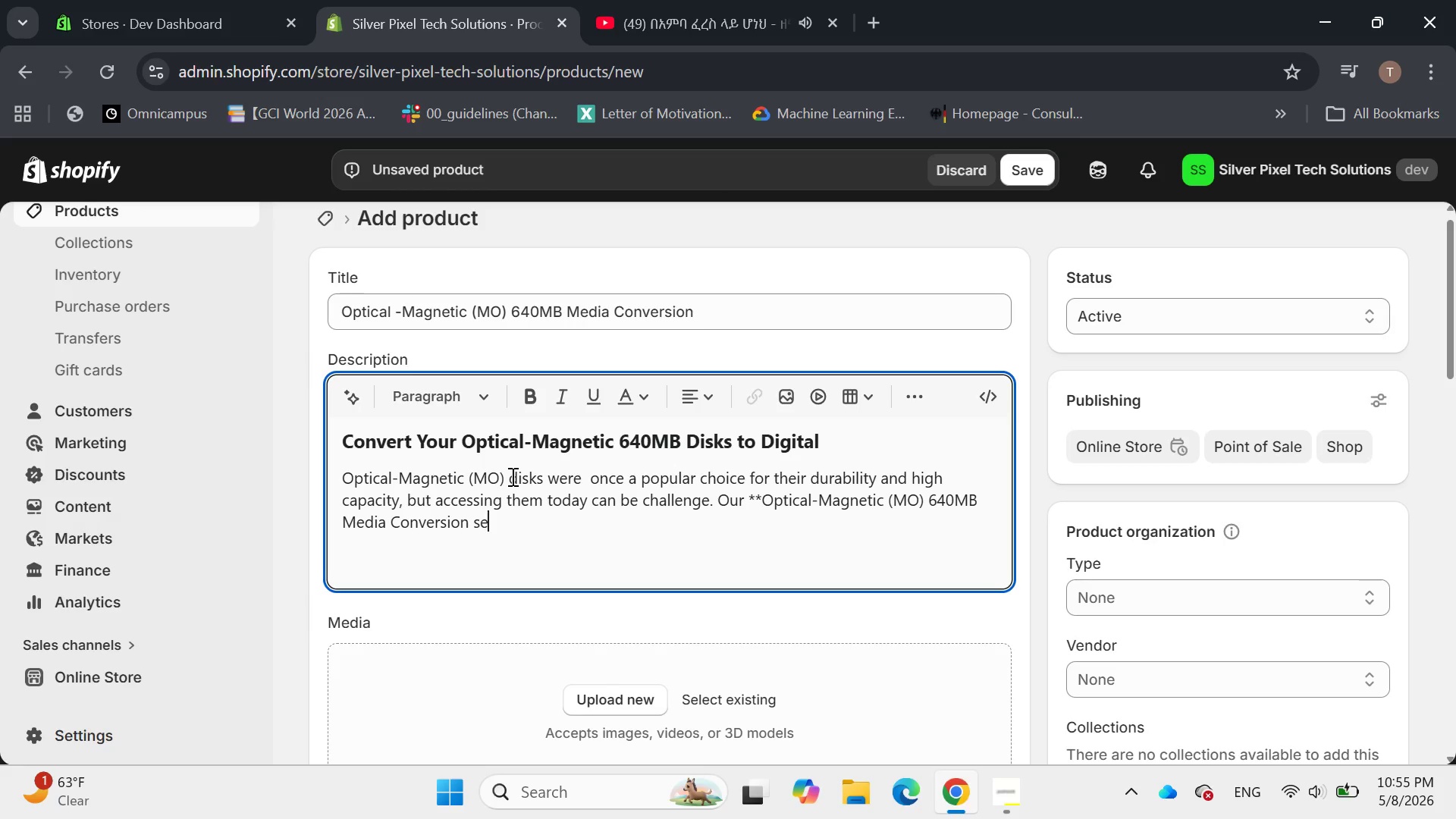 
type(rvices)
 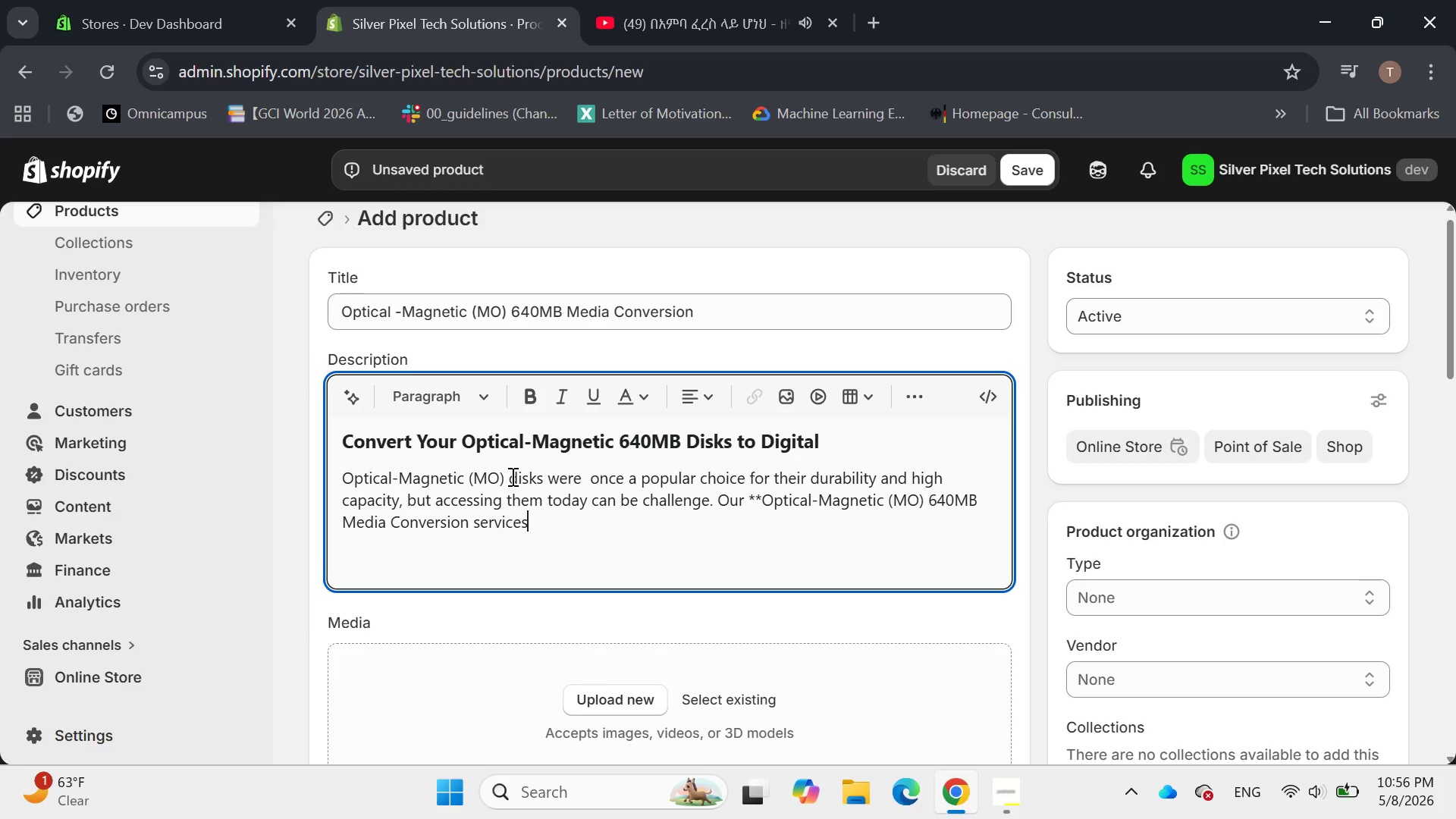 
wait(8.98)
 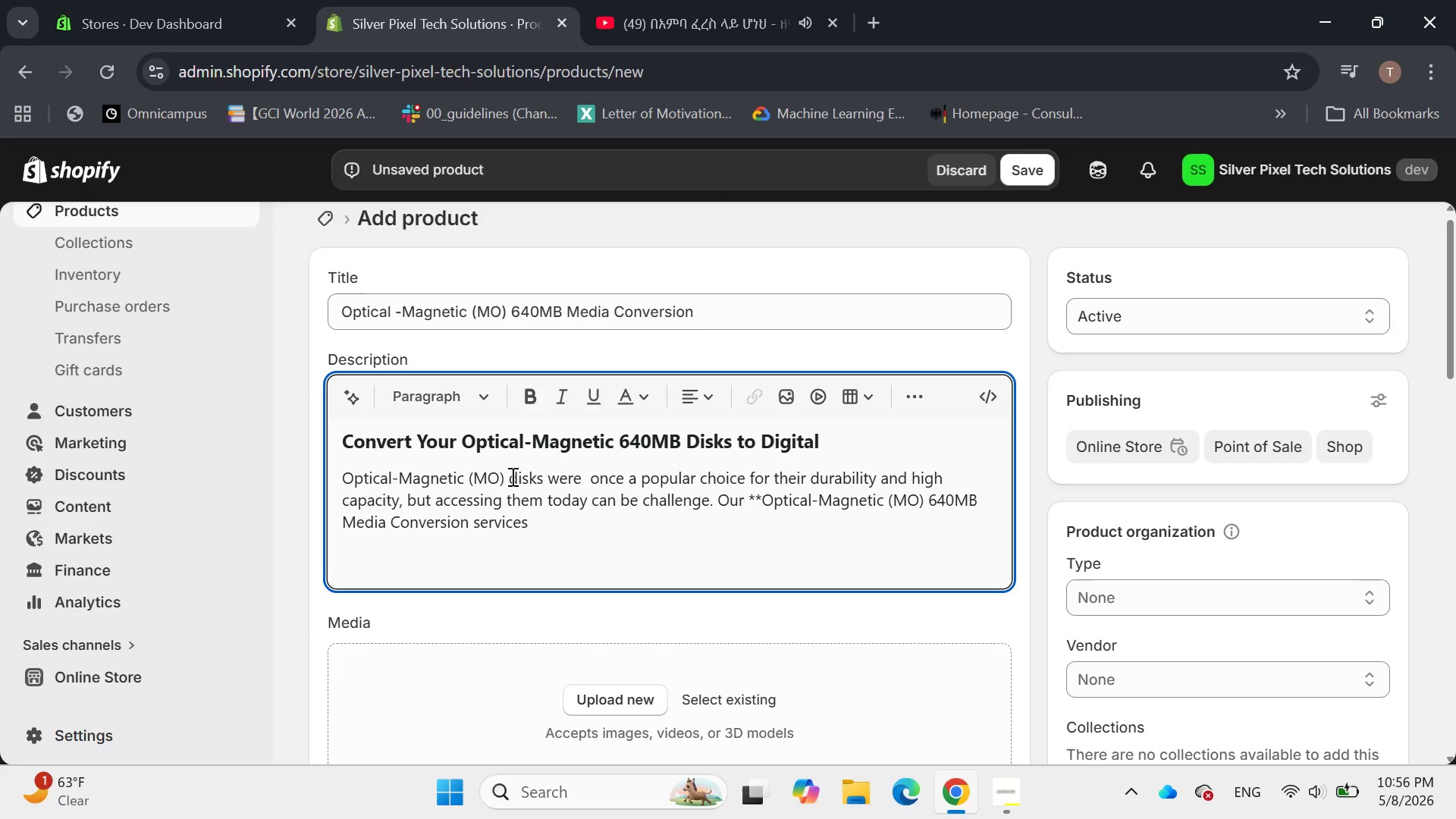 
type(** )
key(Backspace)
key(Backspace)
key(Backspace)
type(** )
 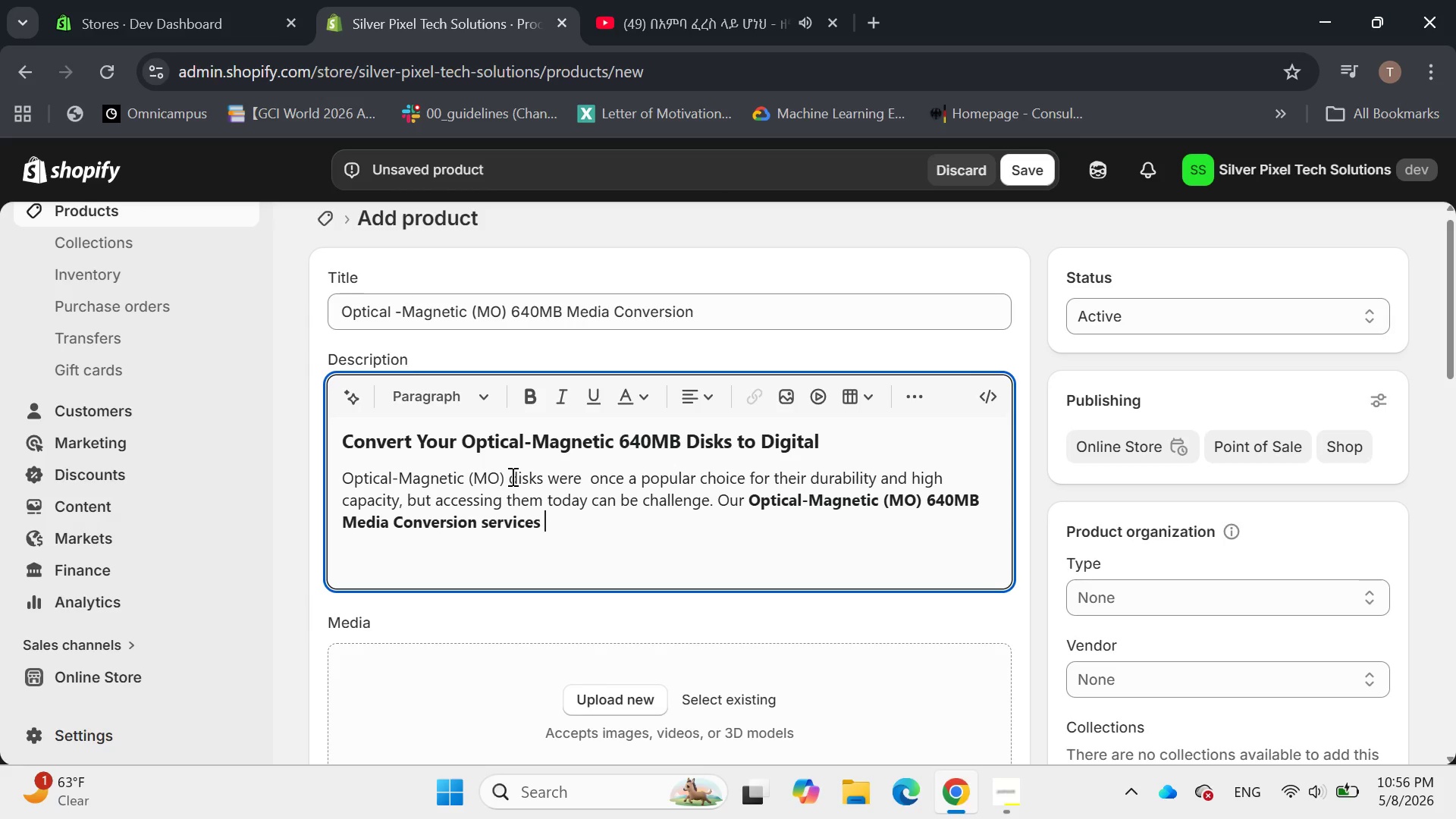 
type(pffers a pr)
key(Backspace)
key(Backspace)
key(Backspace)
key(Backspace)
key(Backspace)
key(Backspace)
key(Backspace)
key(Backspace)
key(Backspace)
key(Backspace)
key(Backspace)
type(offerce)
key(Backspace)
key(Backspace)
type(s )
 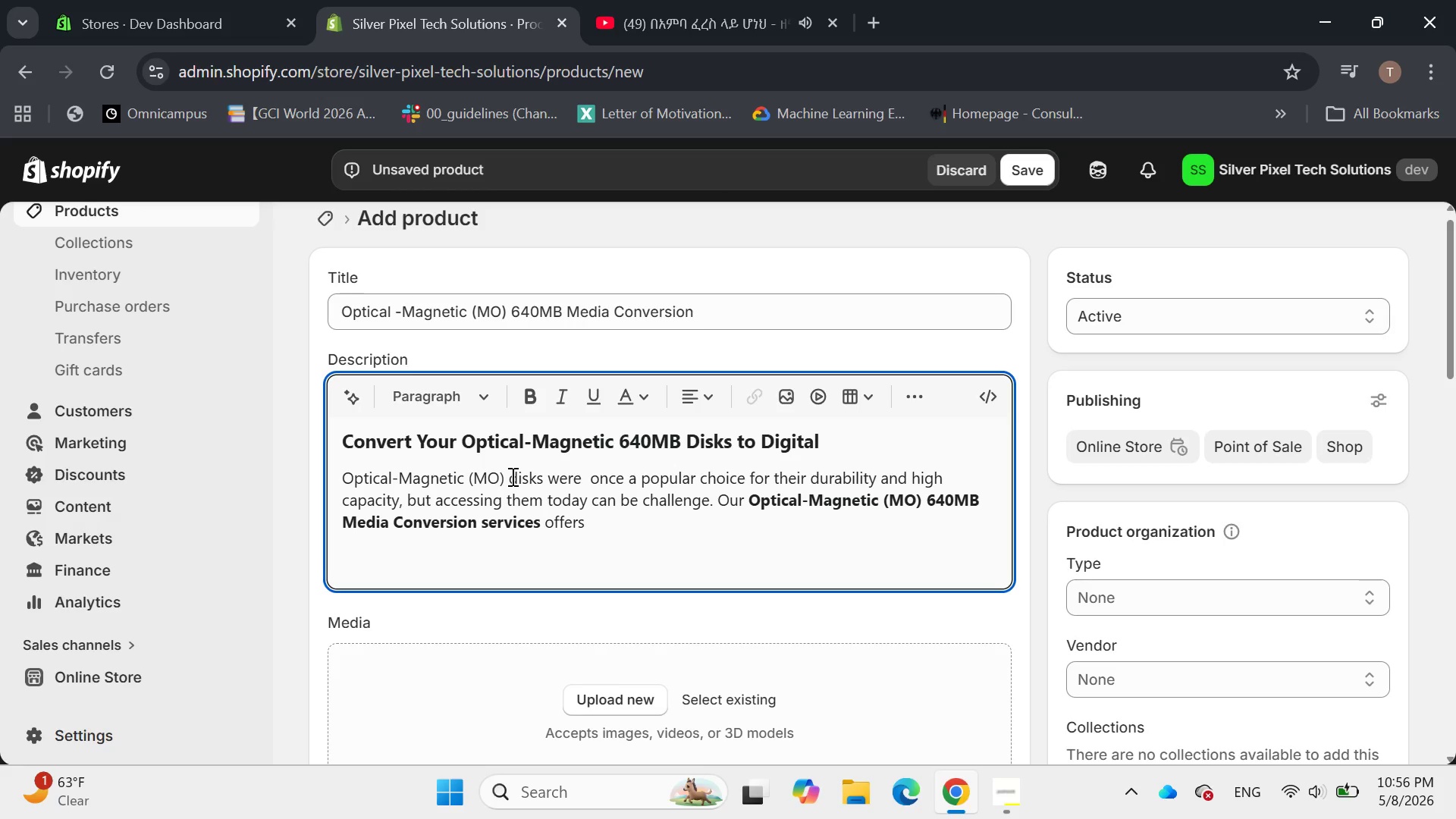 
type(a professional solution for extracting data from these unique )
 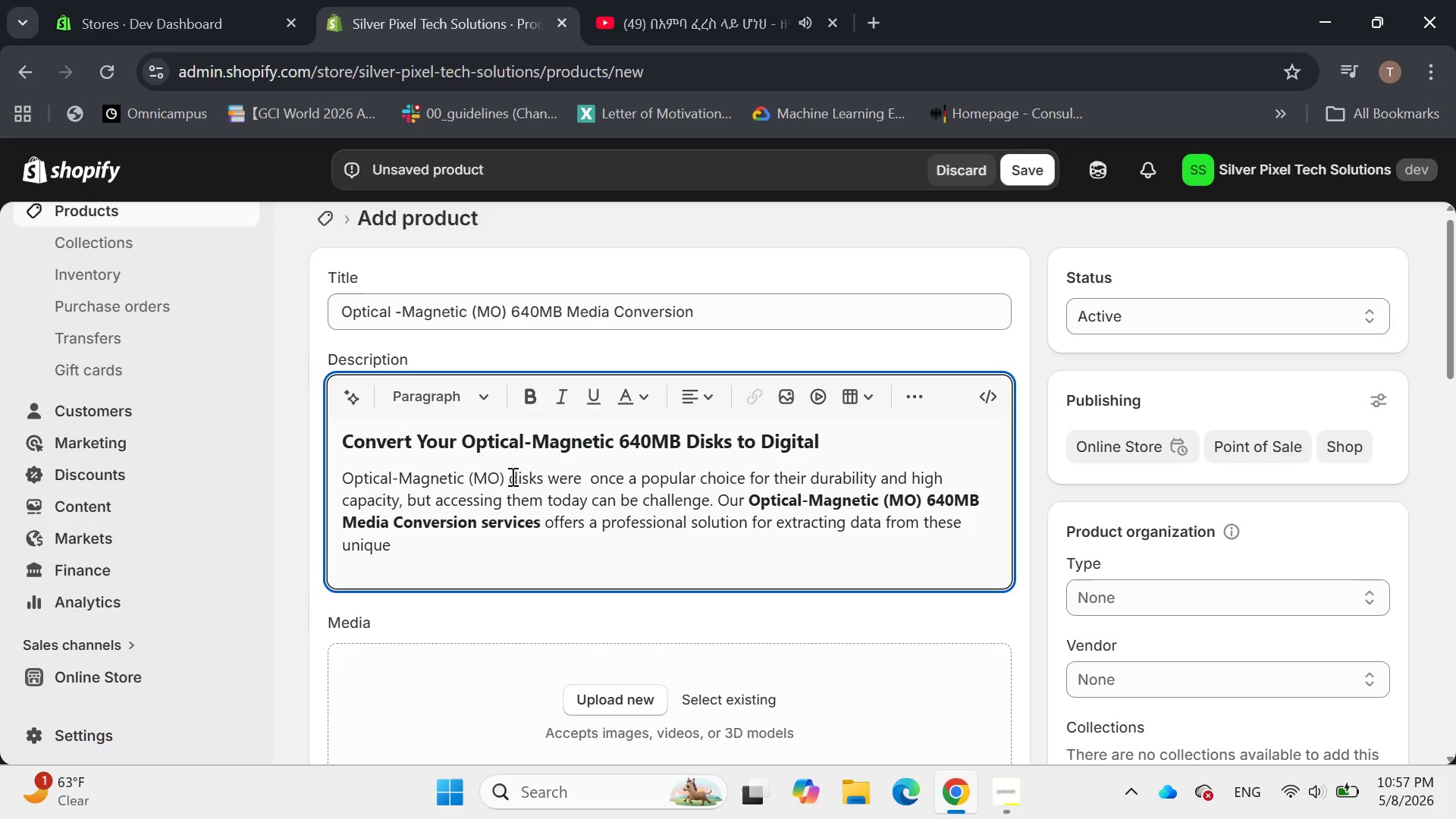 
type(ISO standard media. We secialie in reliable read operation )
key(Backspace)
type(s to )
 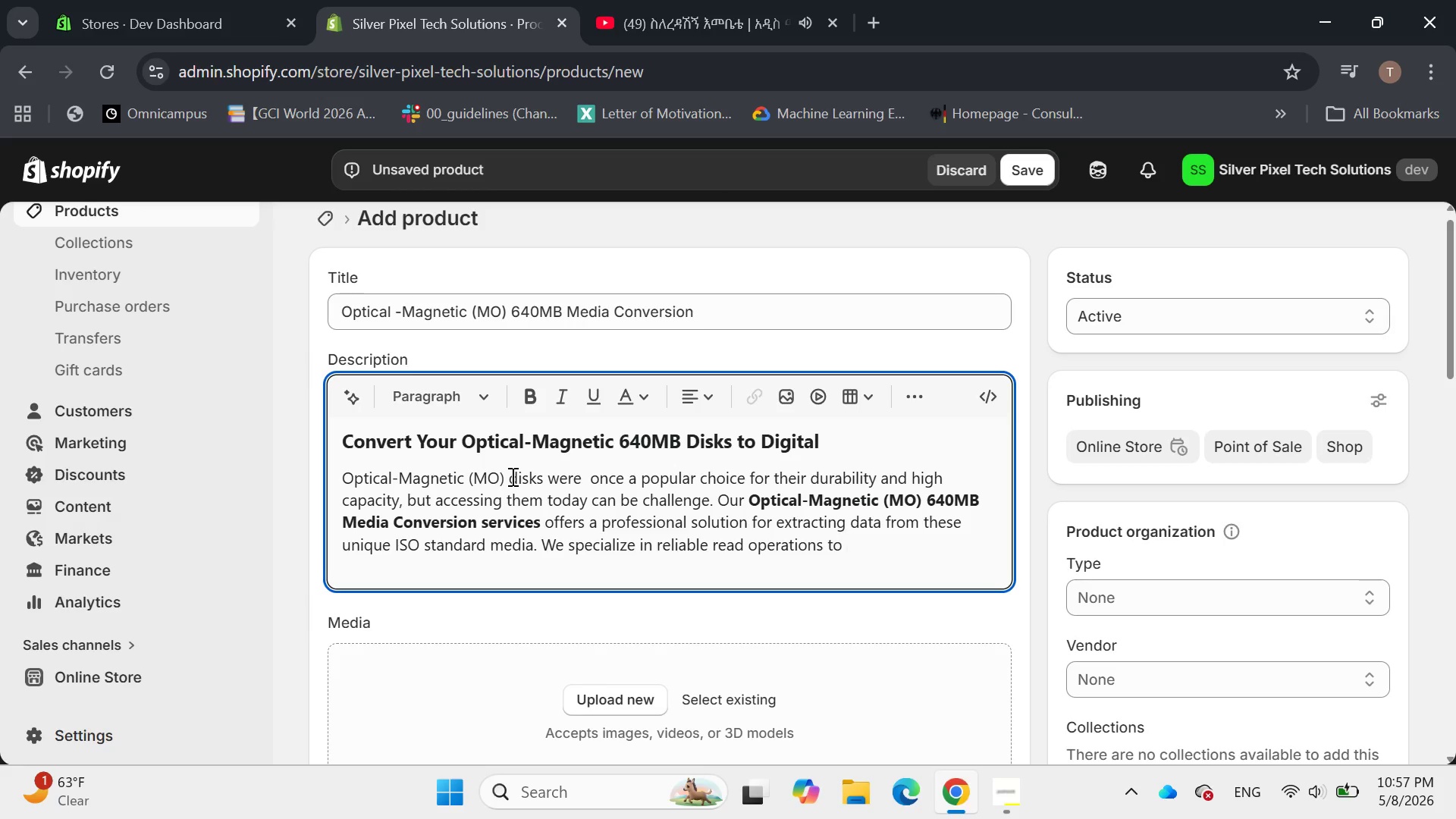 
 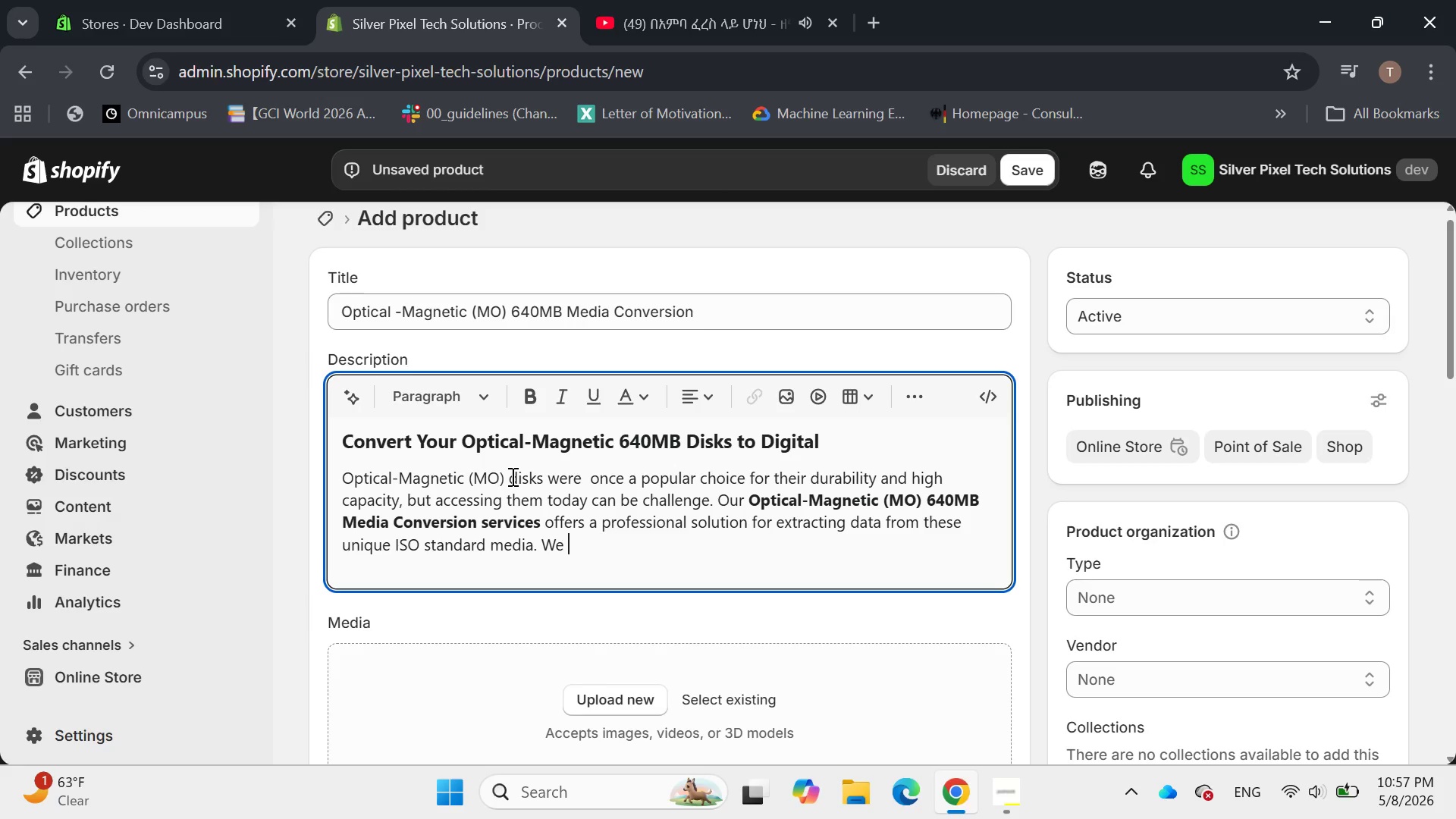 
hold_key(key=Z, duration=0.42)
 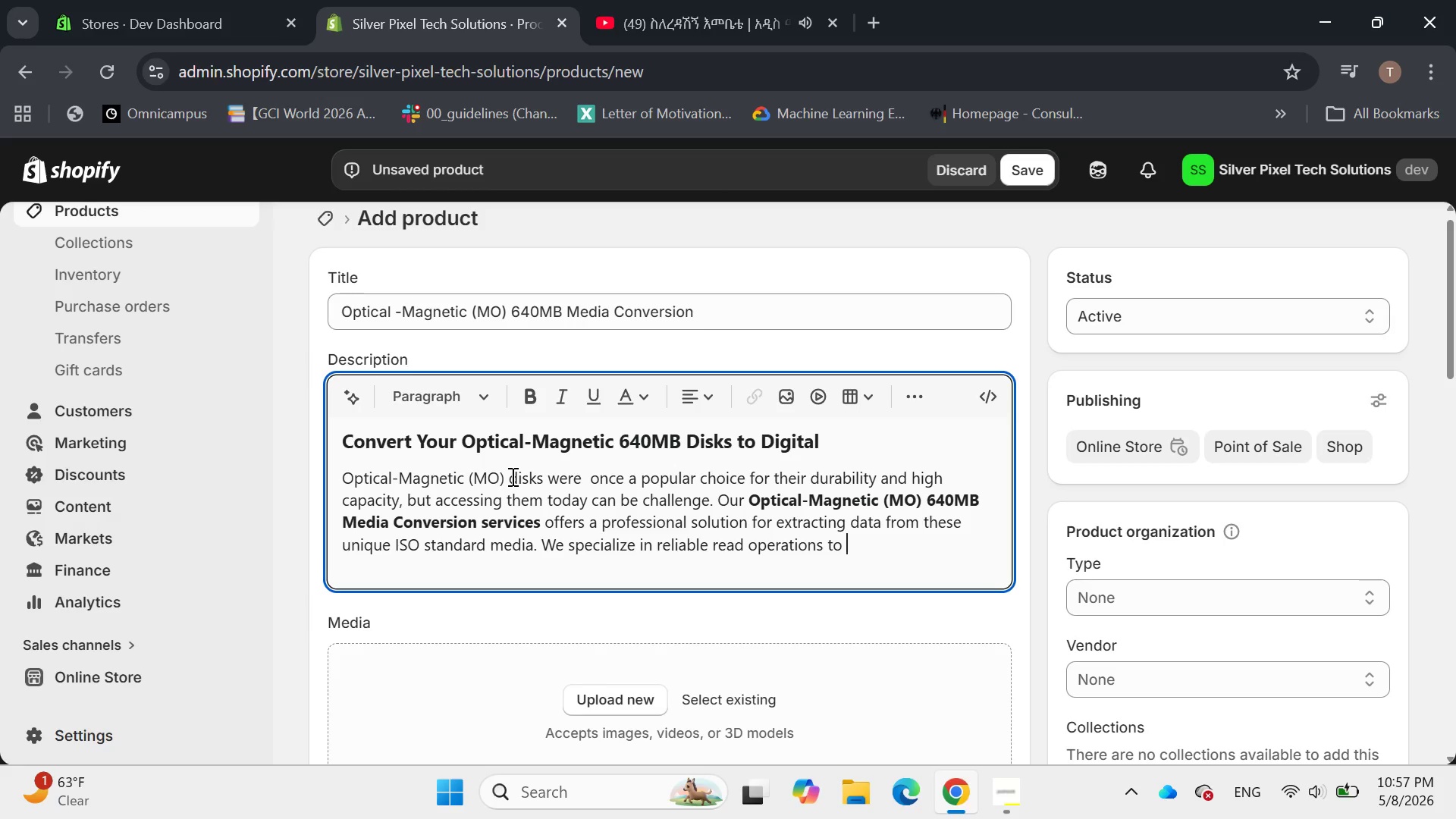 
key(Backspace)
 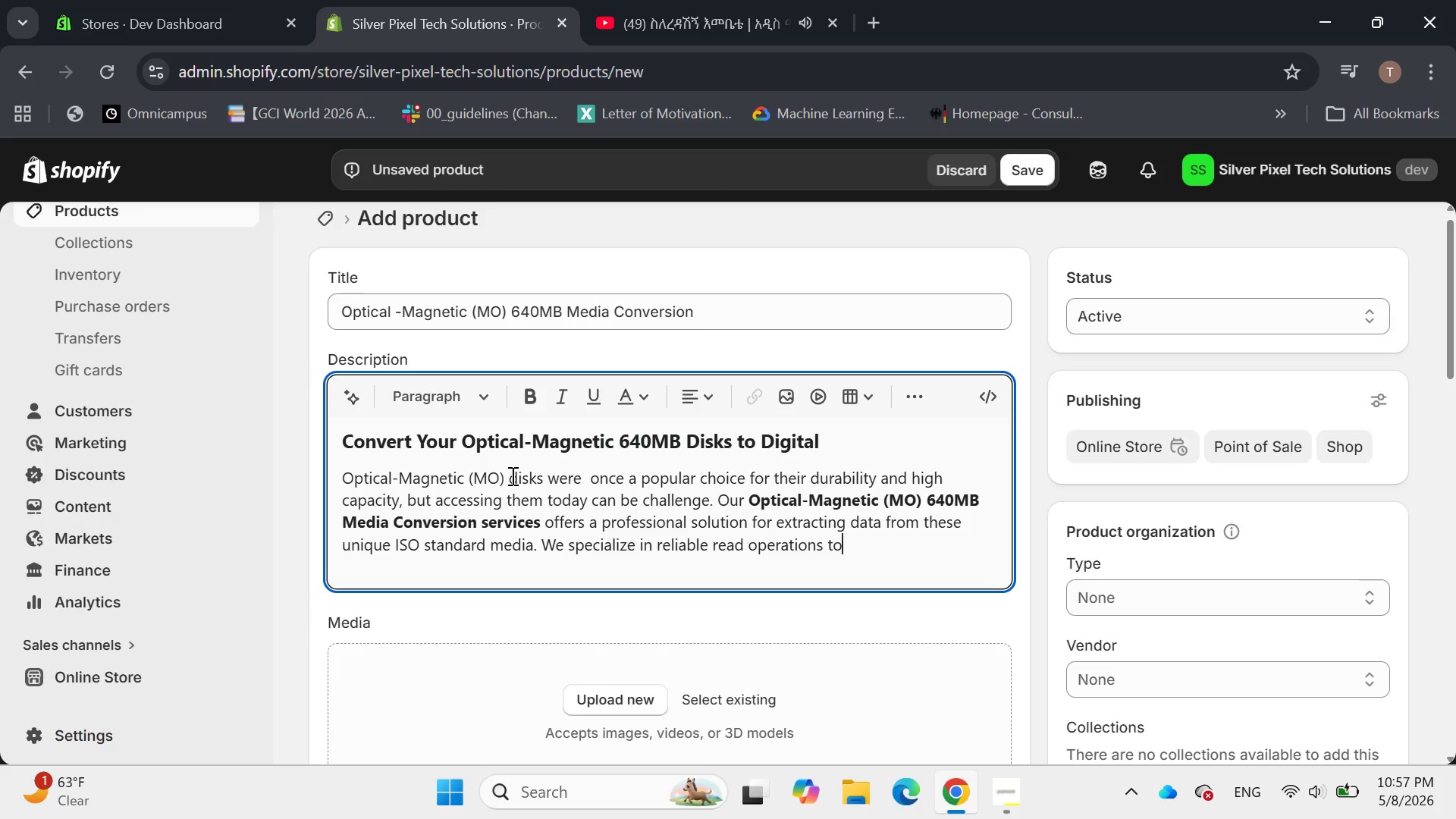 
key(Backspace)
 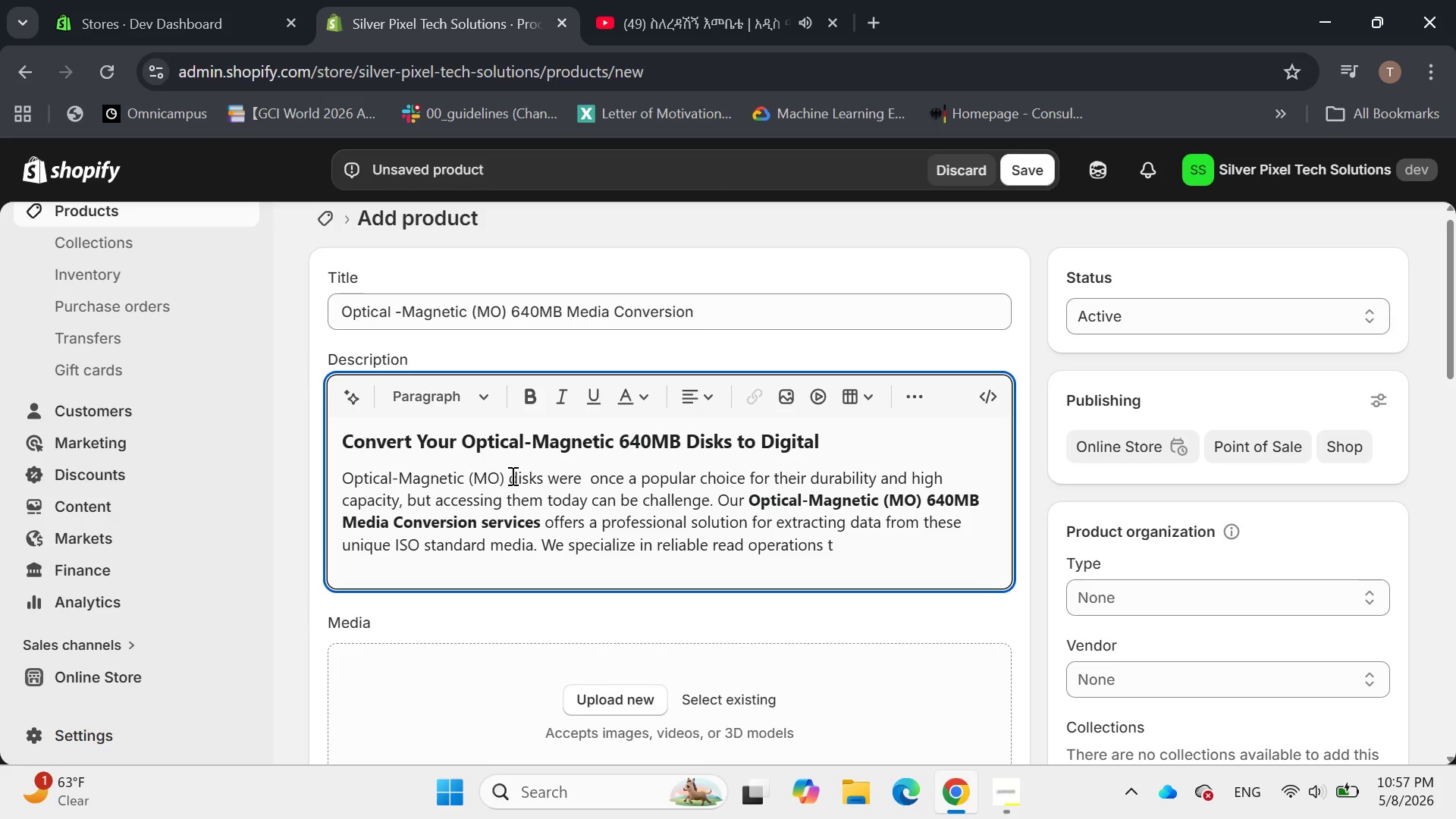 
hold_key(key=Backspace, duration=0.42)
 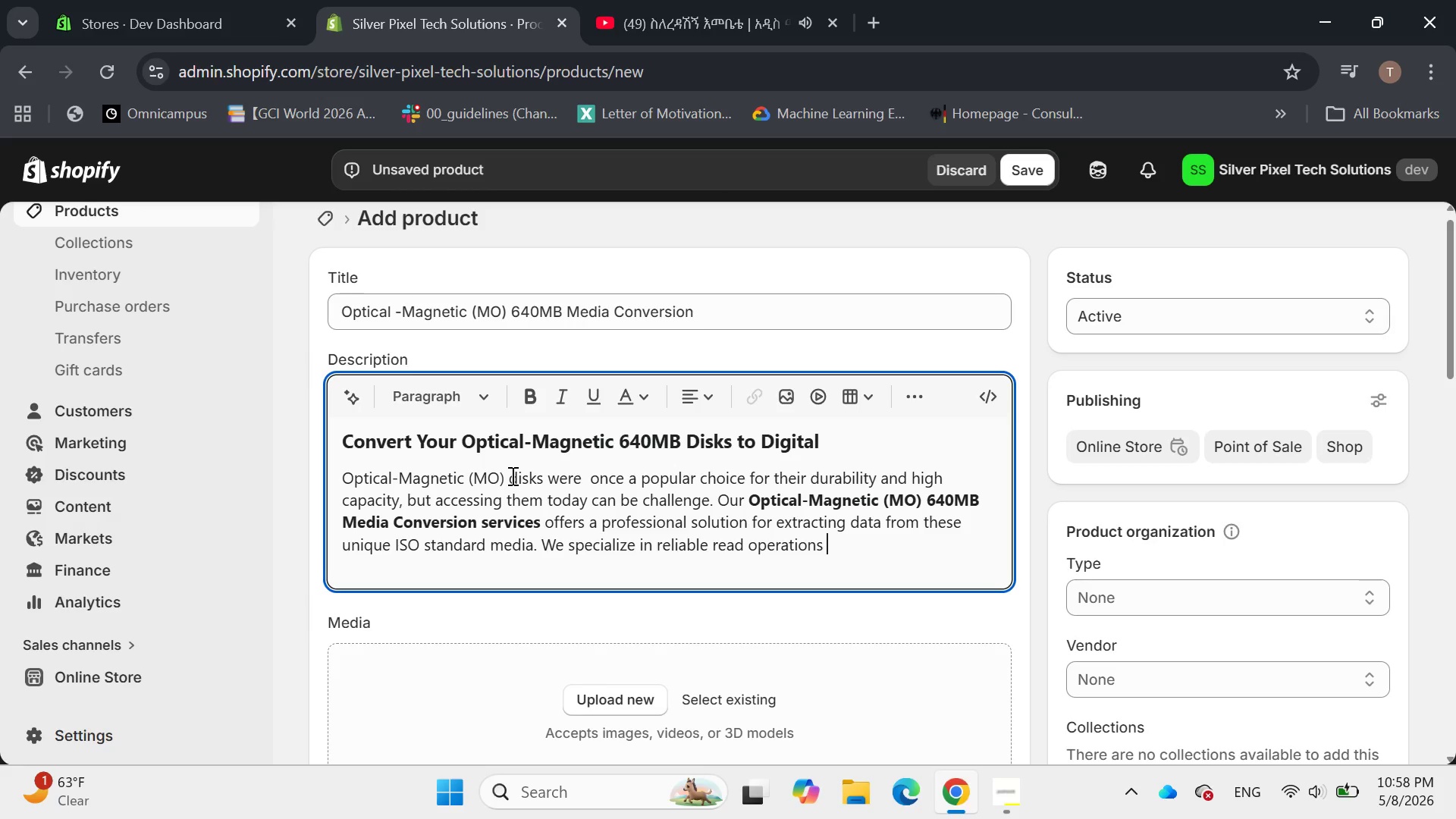 
wait(9.84)
 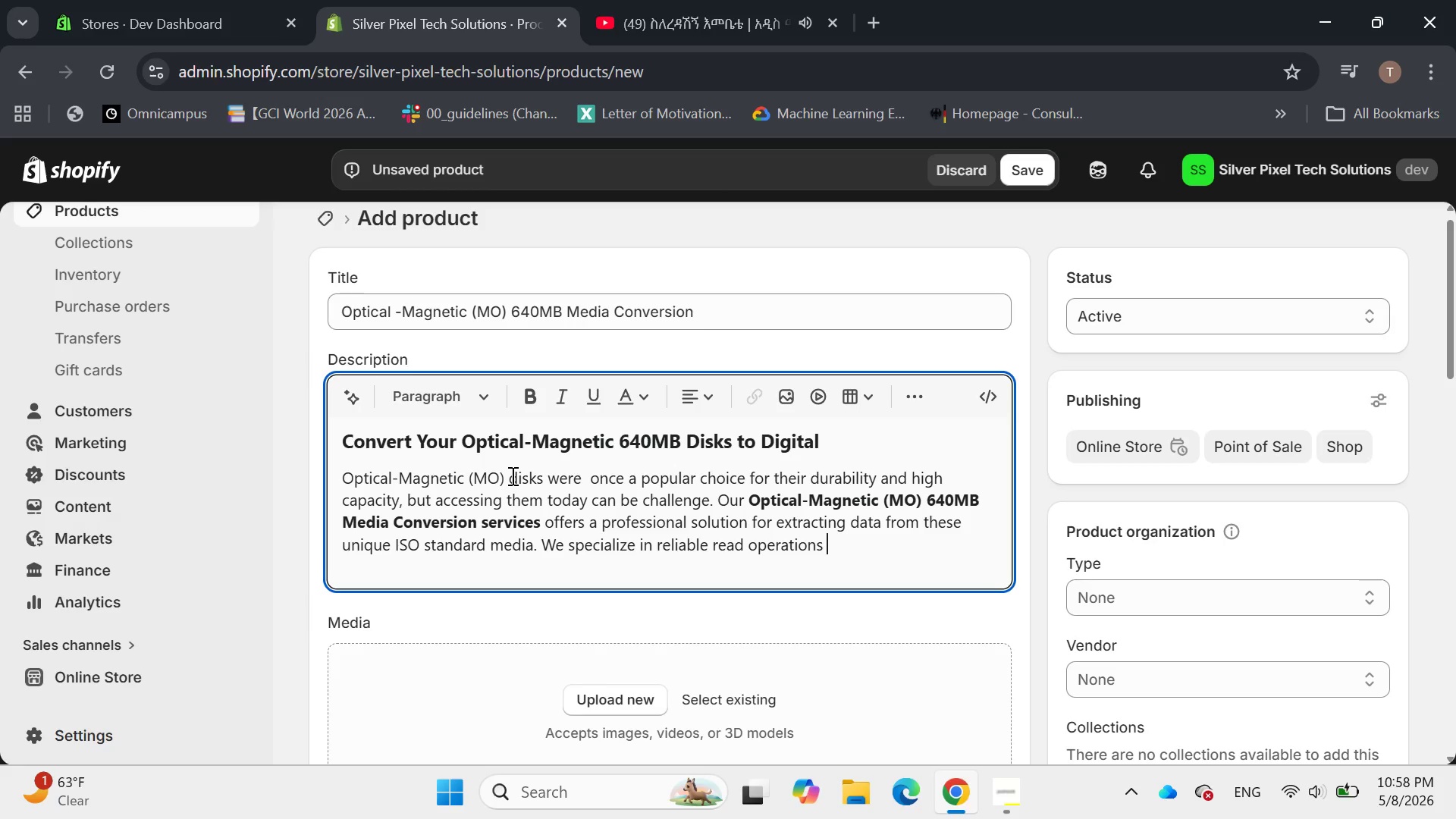 
type(to convert ypur )
key(Backspace)
key(Backspace)
key(Backspace)
key(Backspace)
type(our 640MB )
 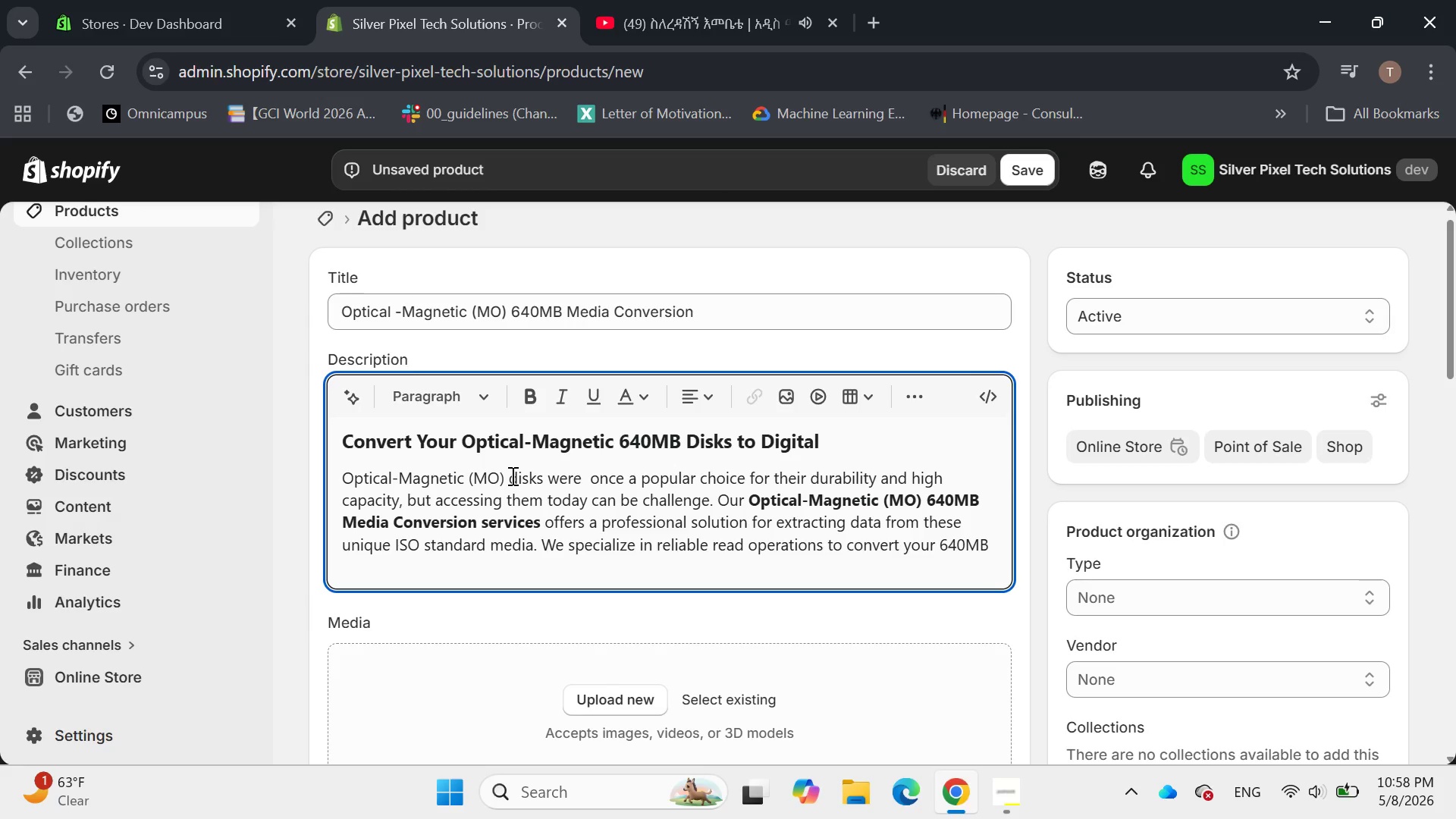 
wait(5.25)
 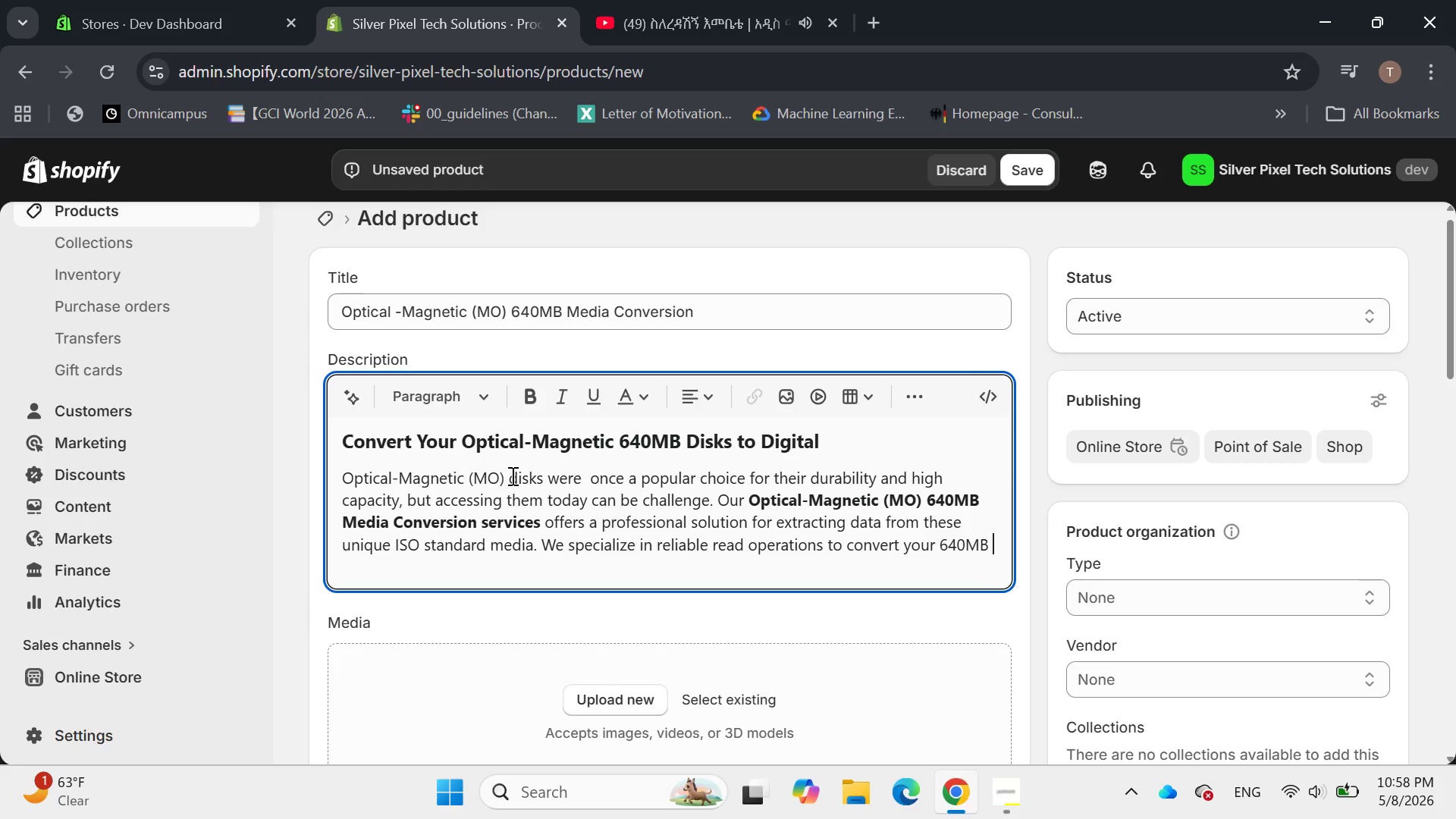 
type(MO disks into modern, accessible digital formats, Pre)
key(Backspace)
key(Backspace)
key(Backspace)
type(preservic)
key(Backspace)
type(ng your valuable f)
key(Backspace)
type(data for current and future)
 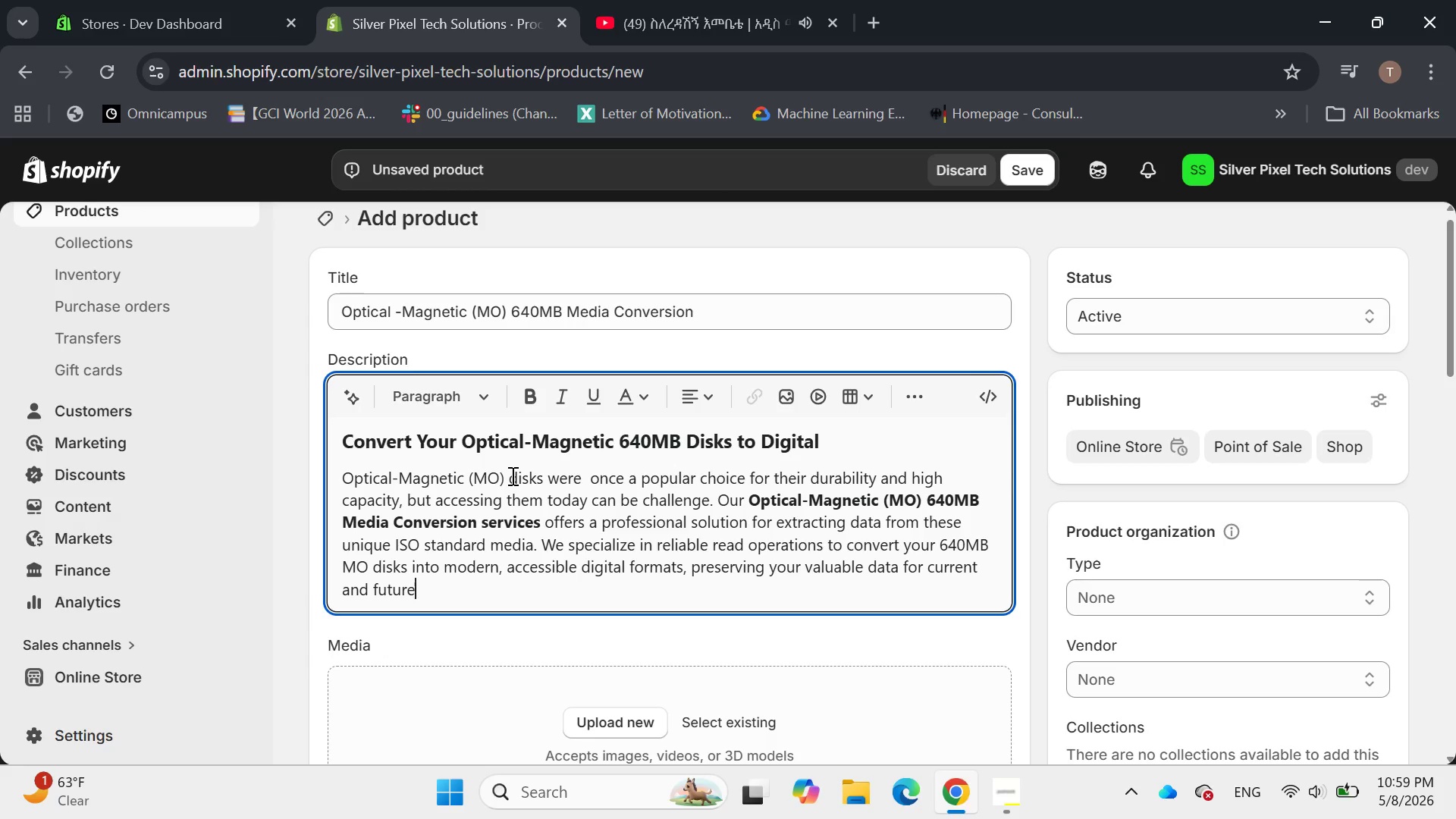 
type( use.)
 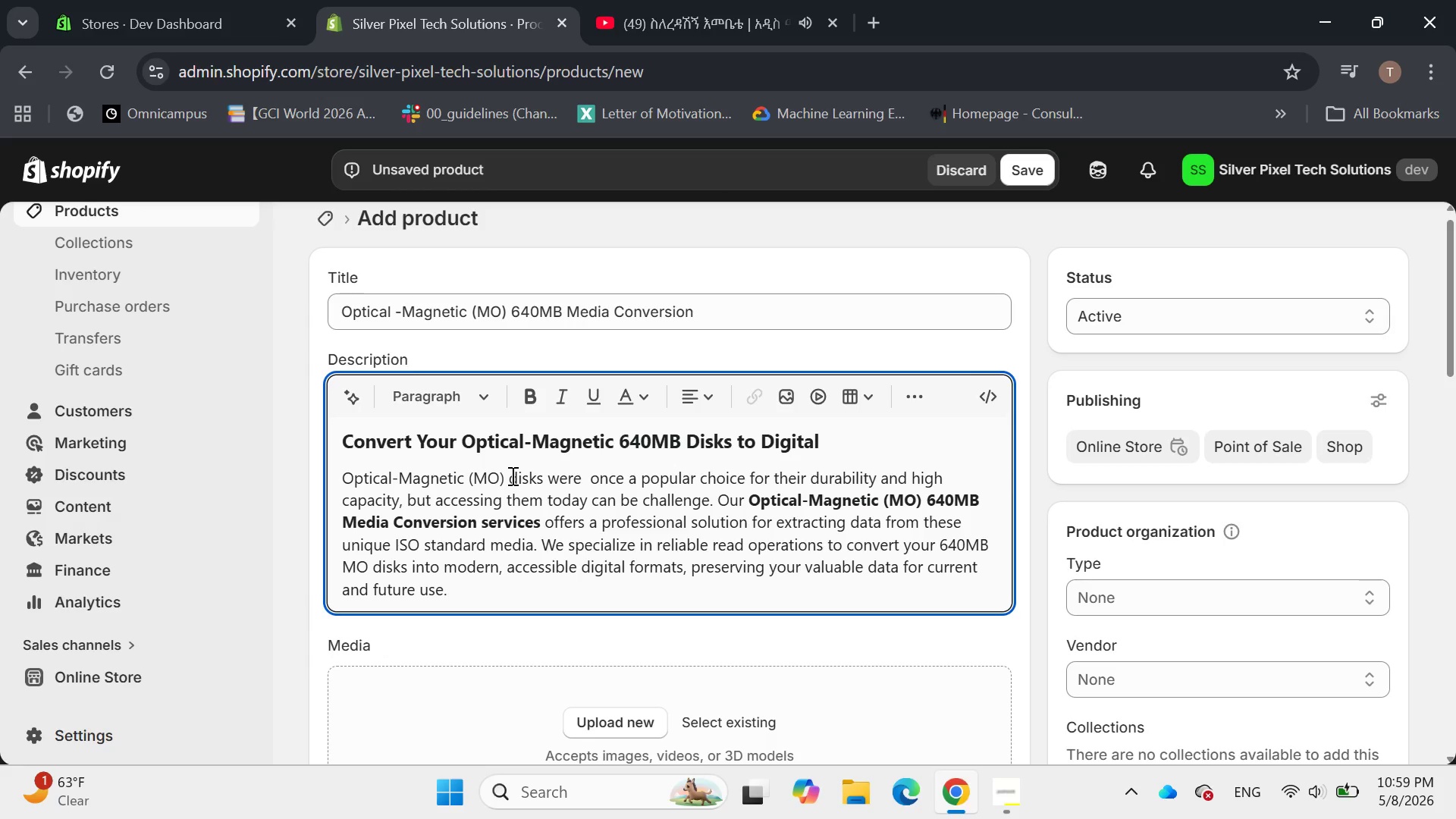 
key(Enter)
 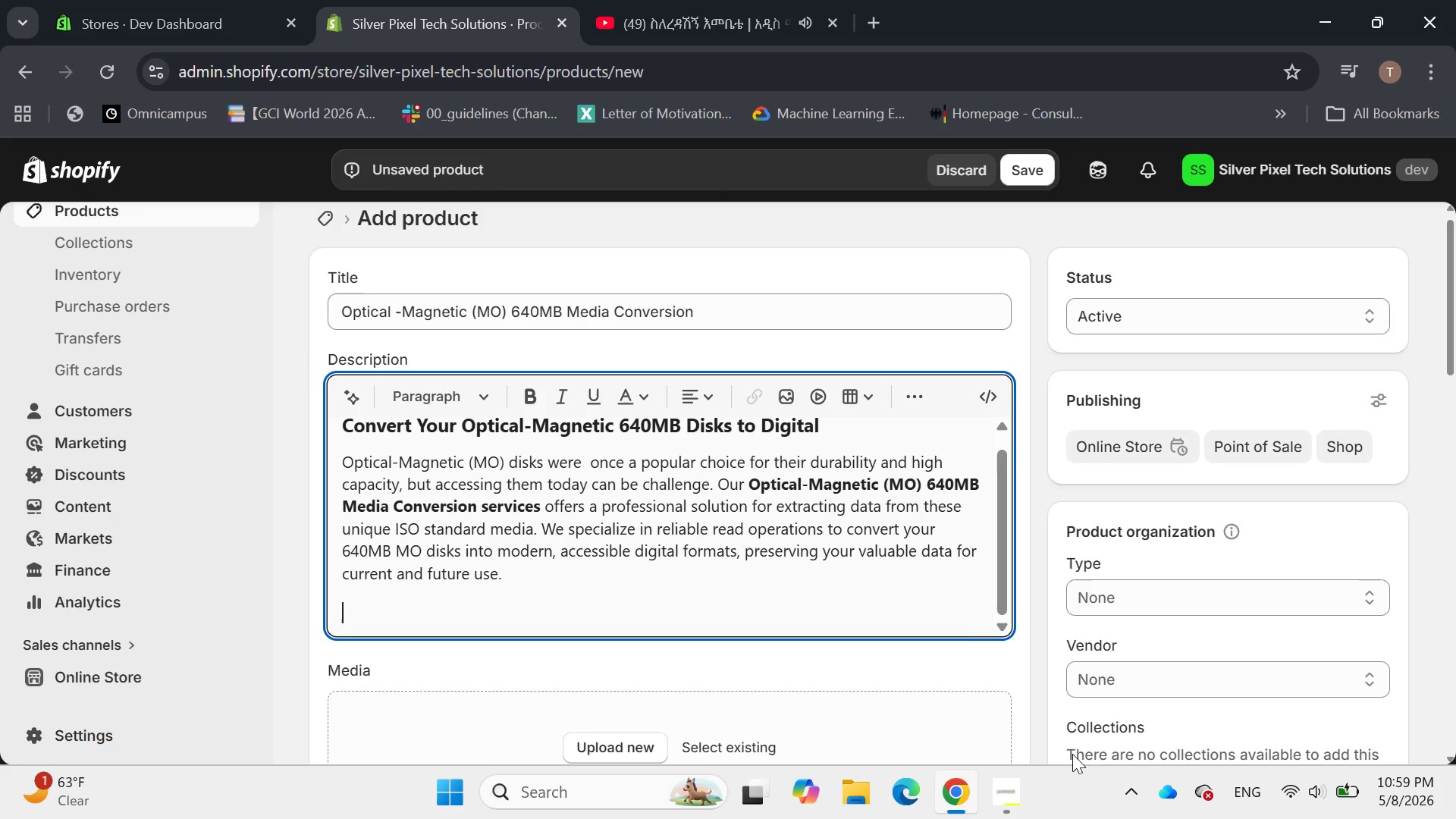 
left_click([1013, 790])